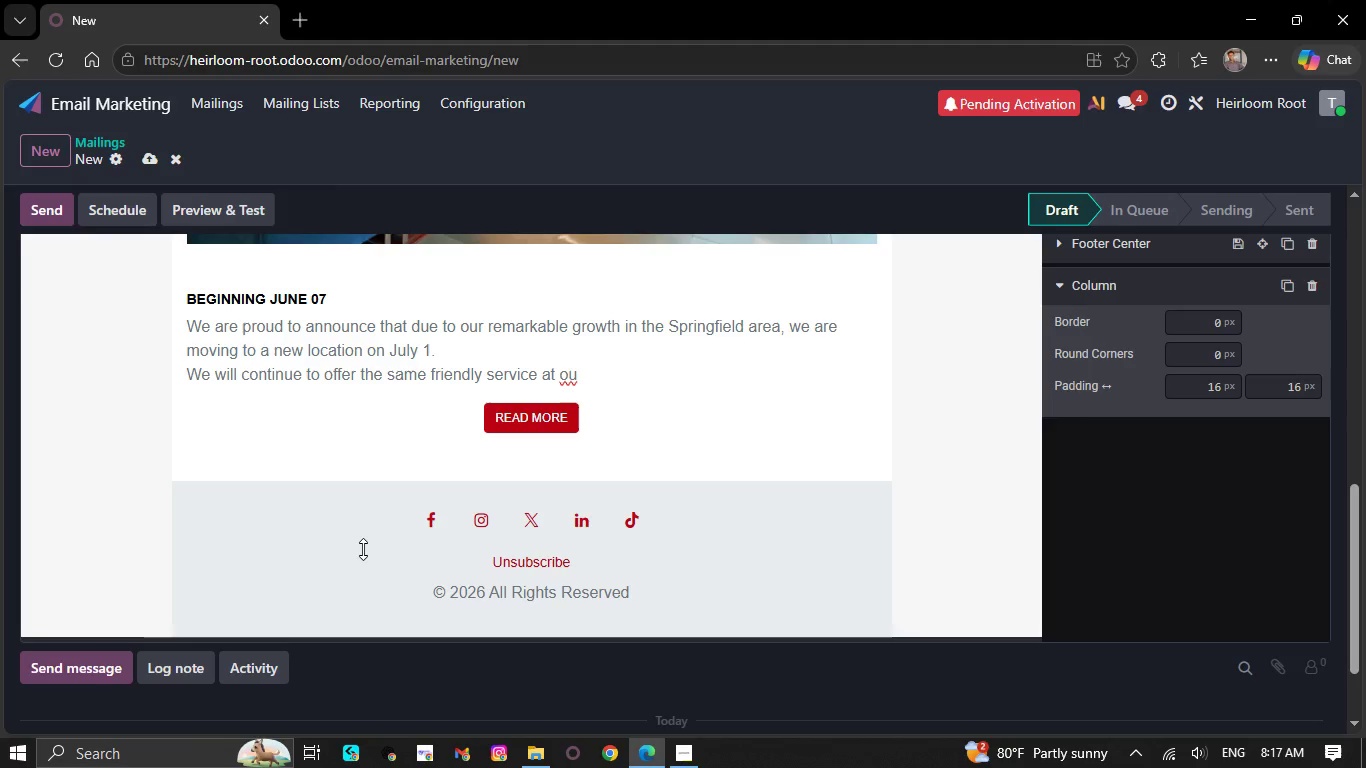 
key(Backspace)
 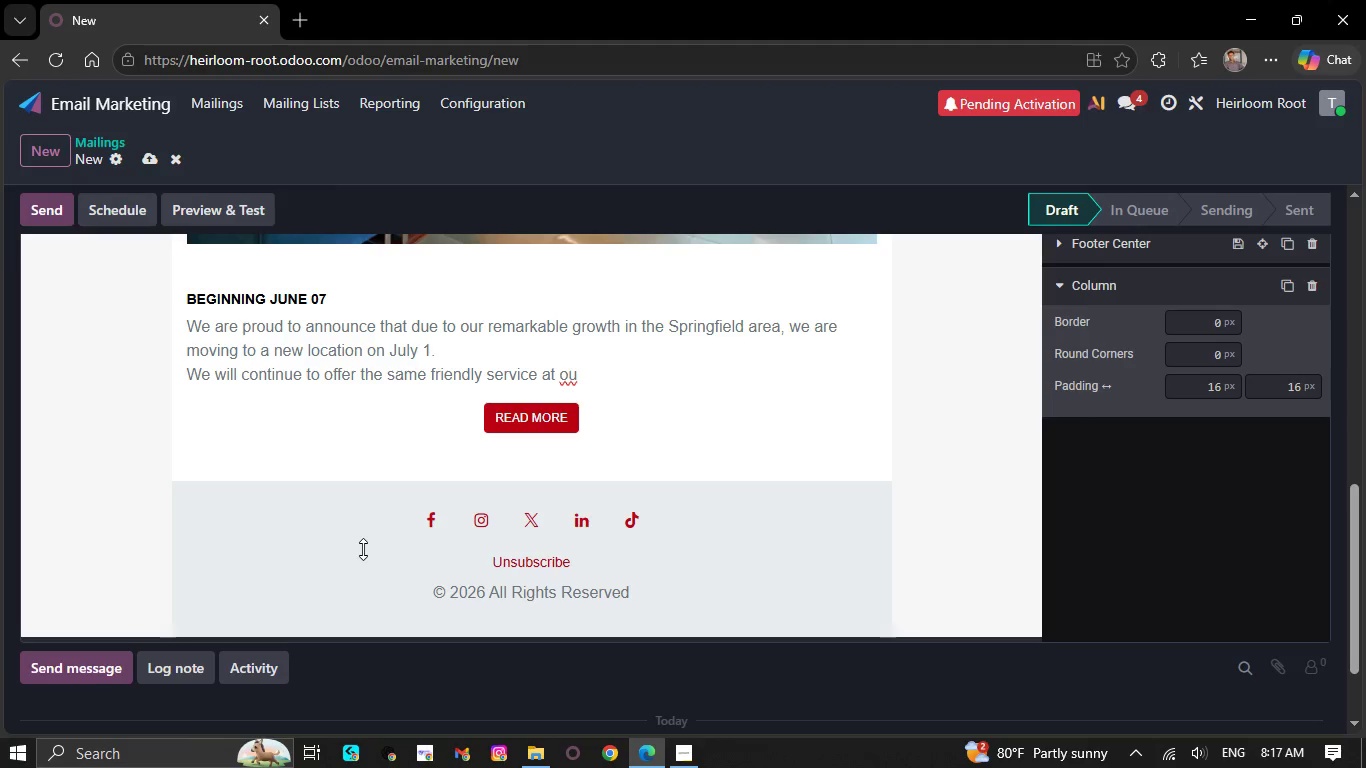 
wait(5.5)
 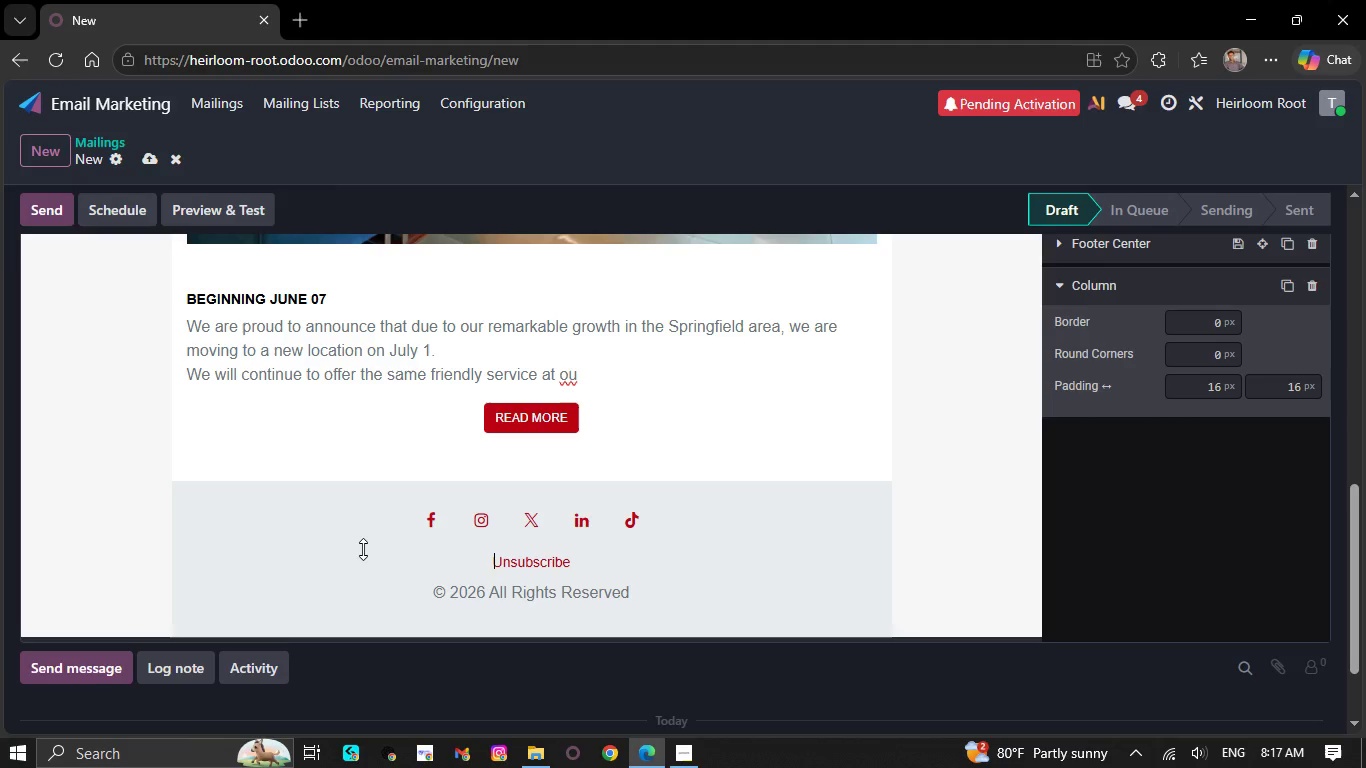 
key(Backspace)
 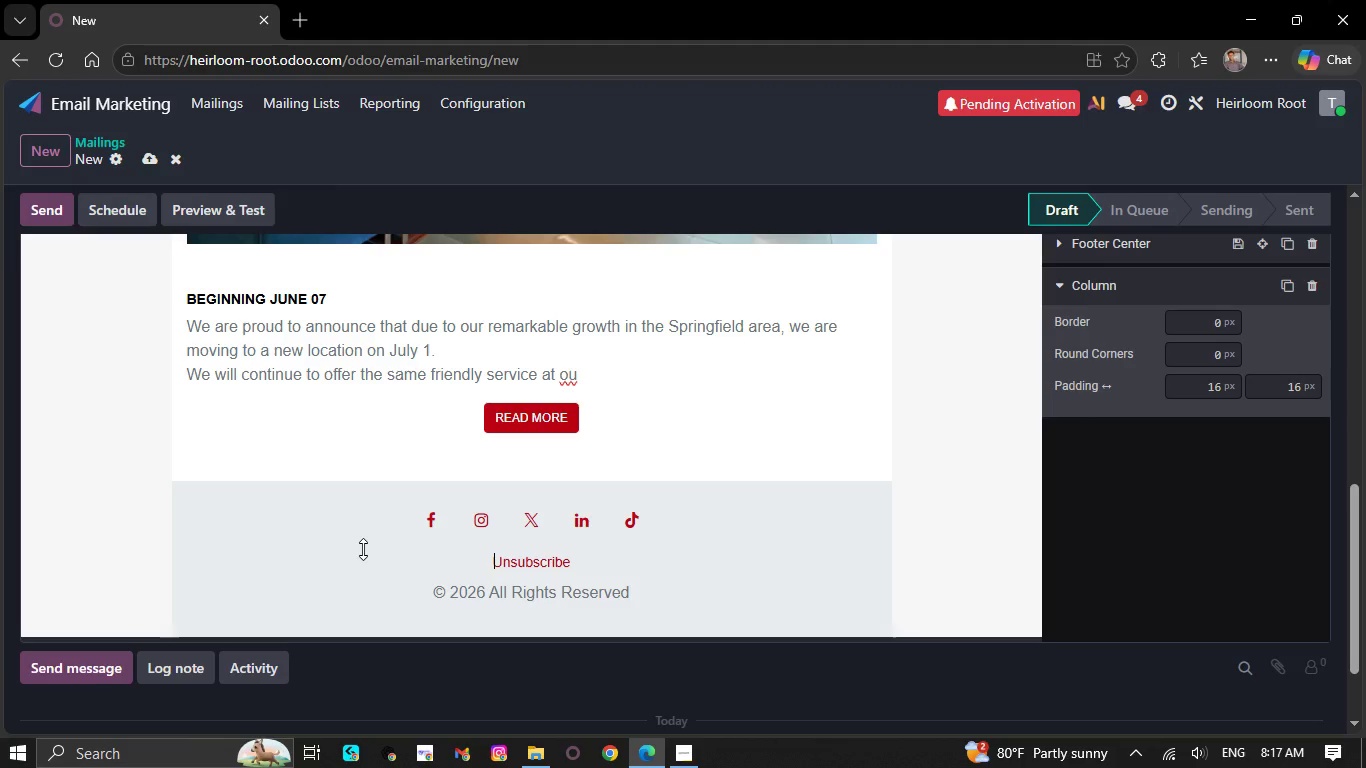 
key(Backspace)
 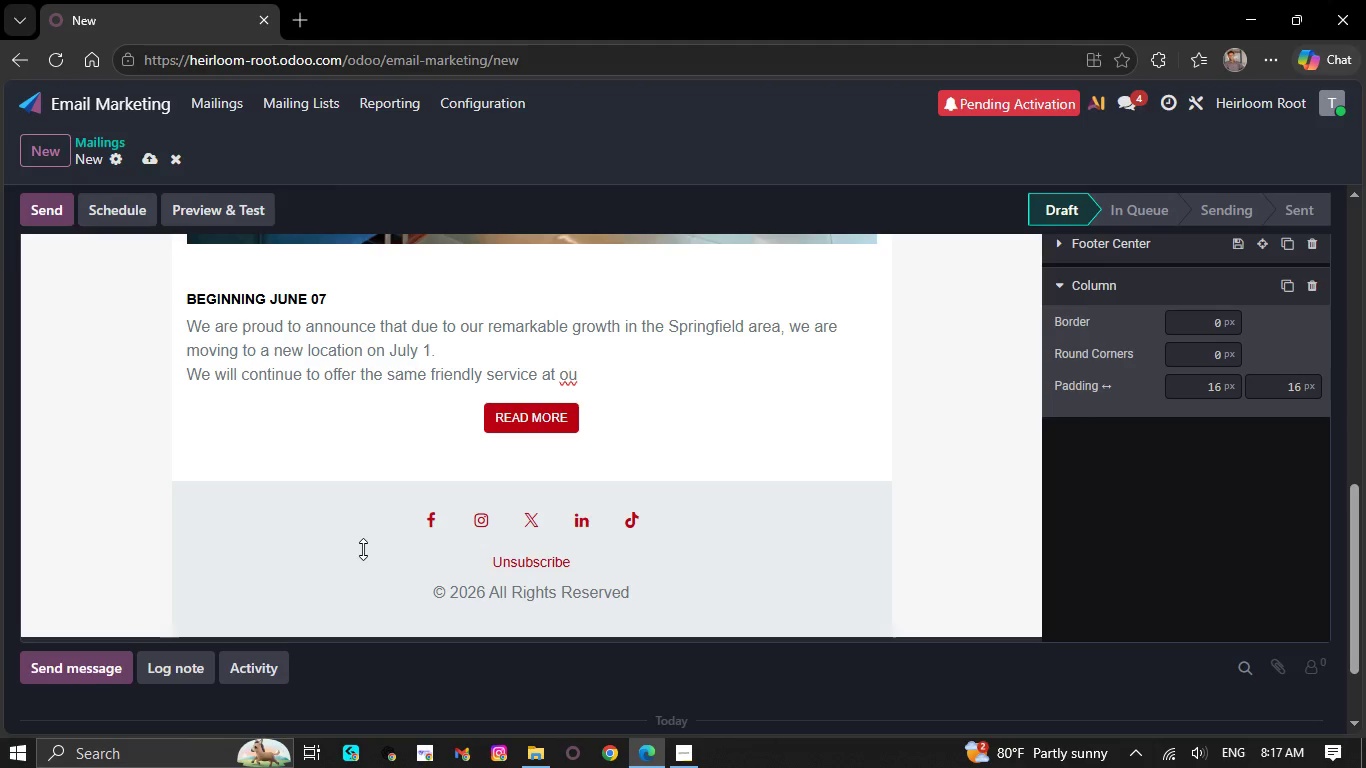 
key(Backspace)
 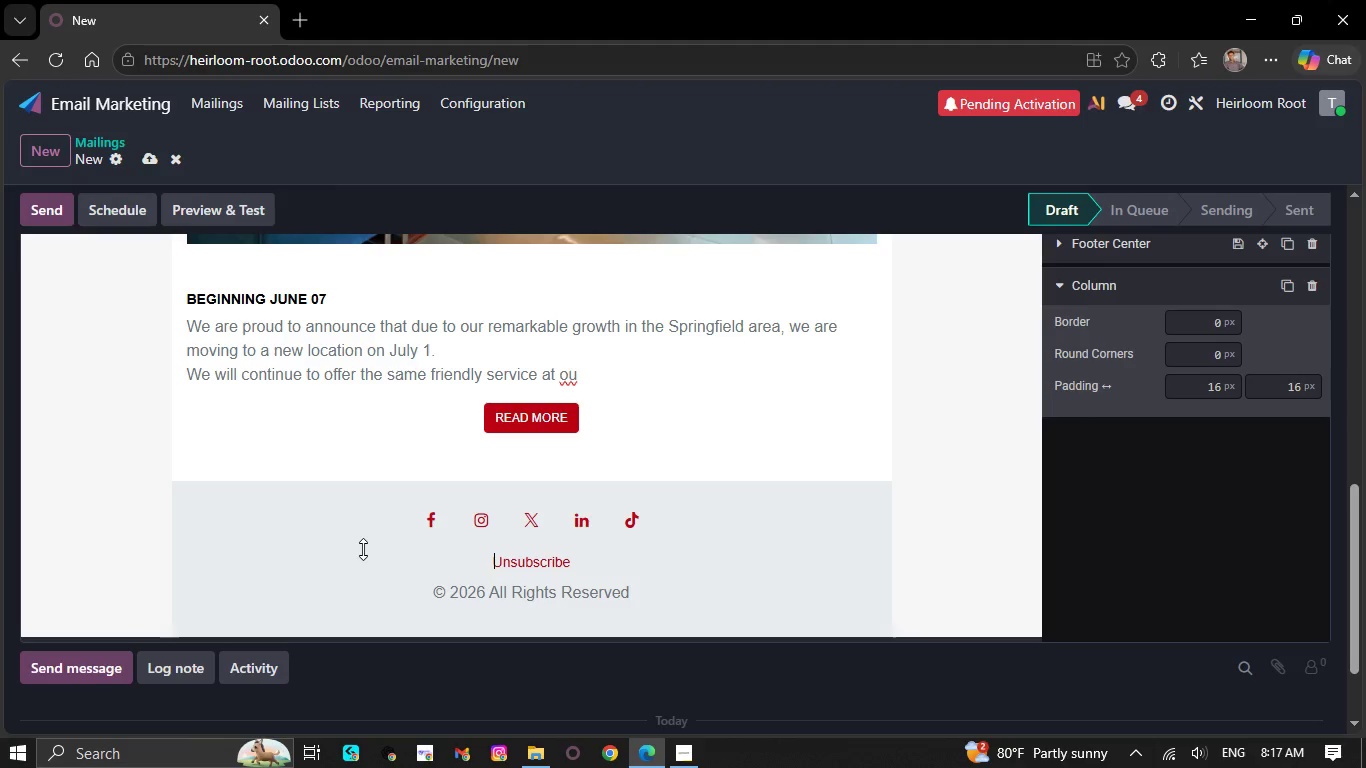 
key(Backspace)
 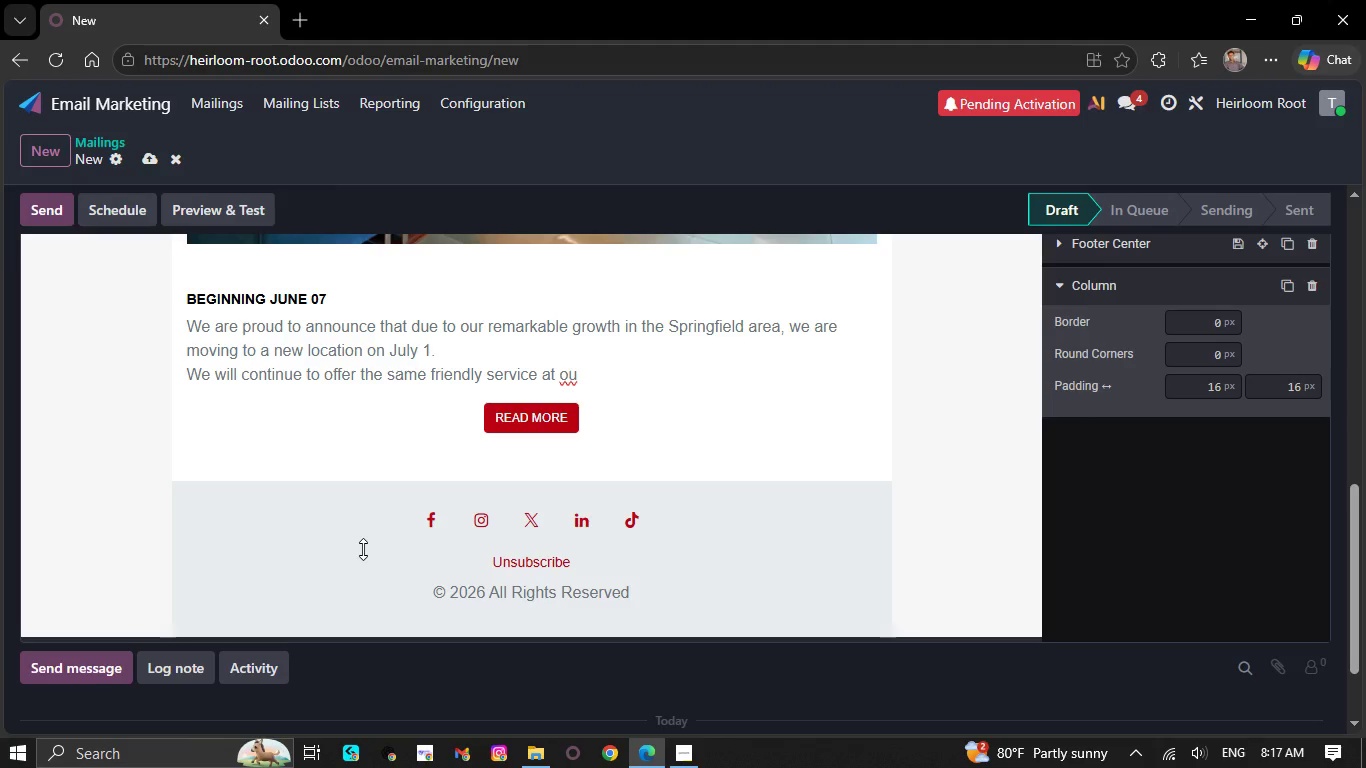 
key(Backspace)
 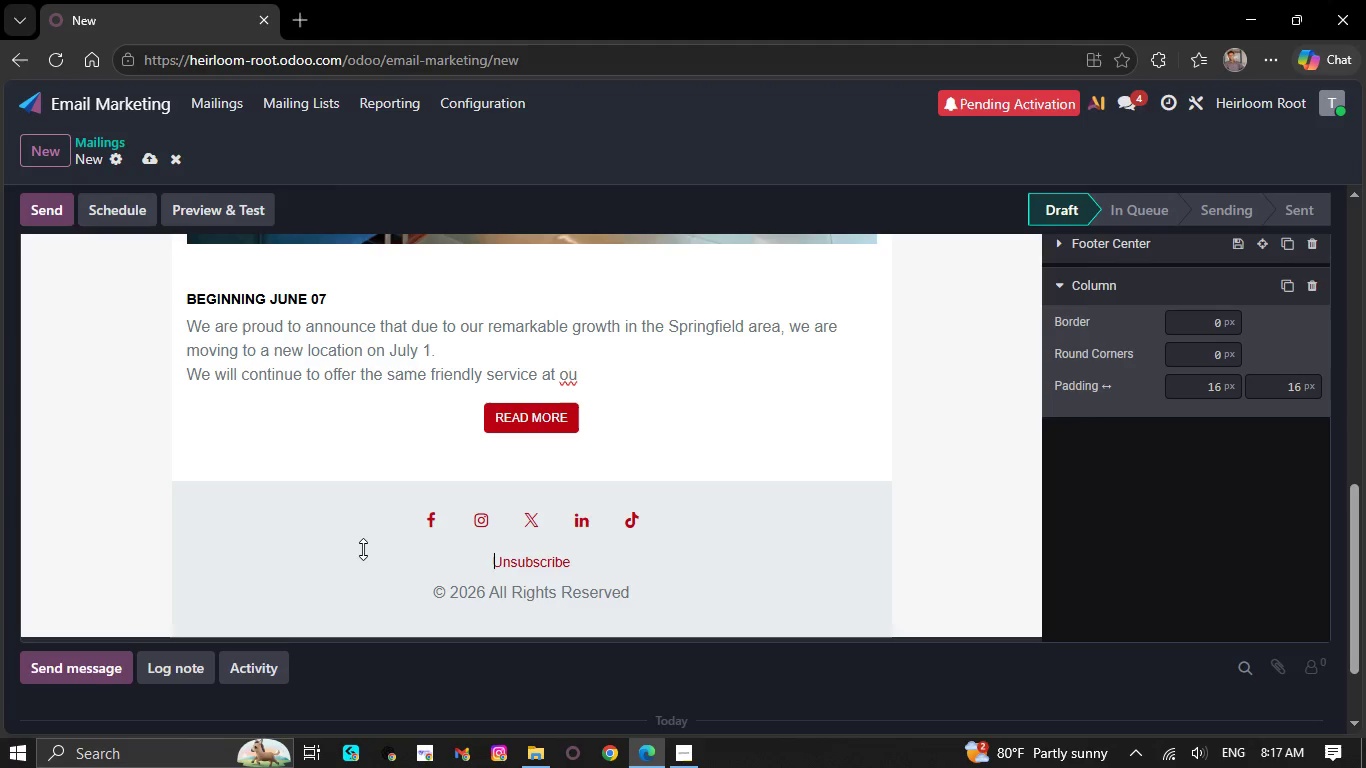 
key(Backspace)
 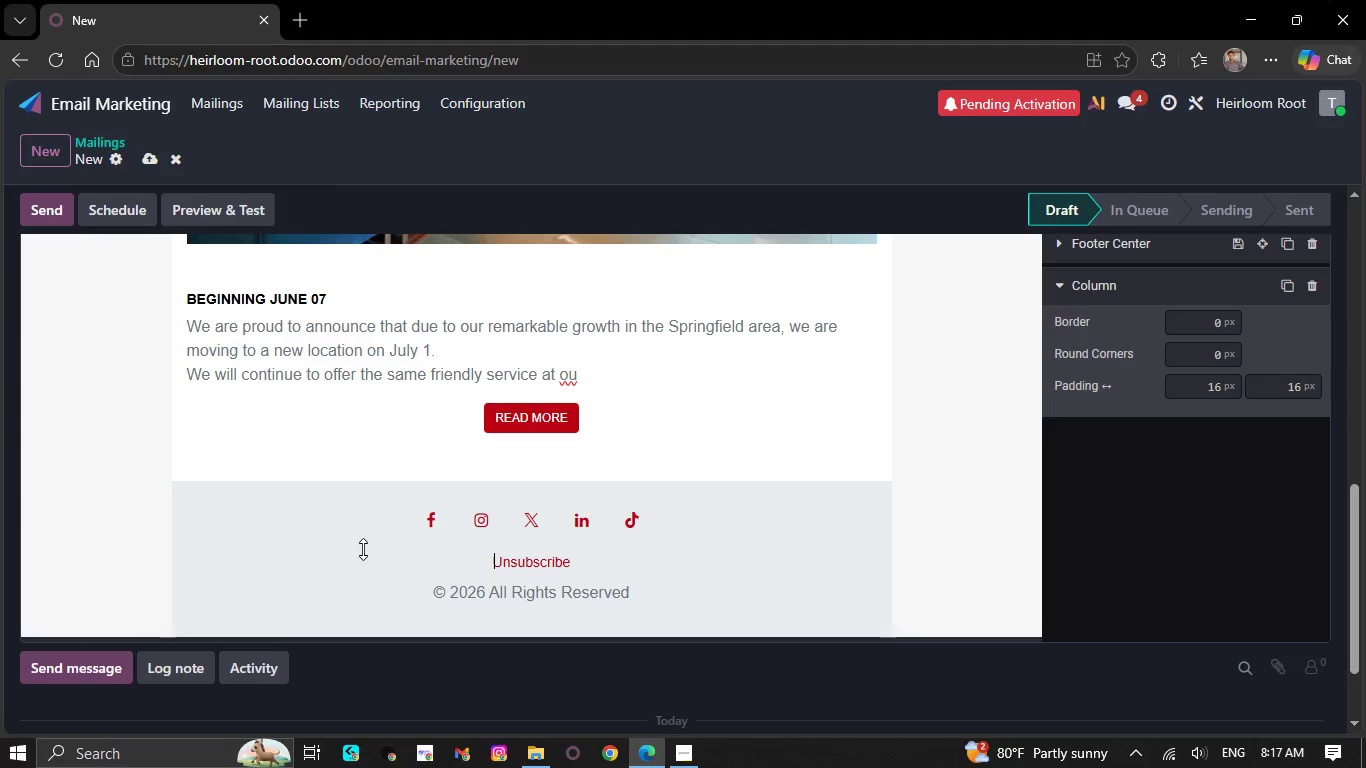 
key(Backspace)
 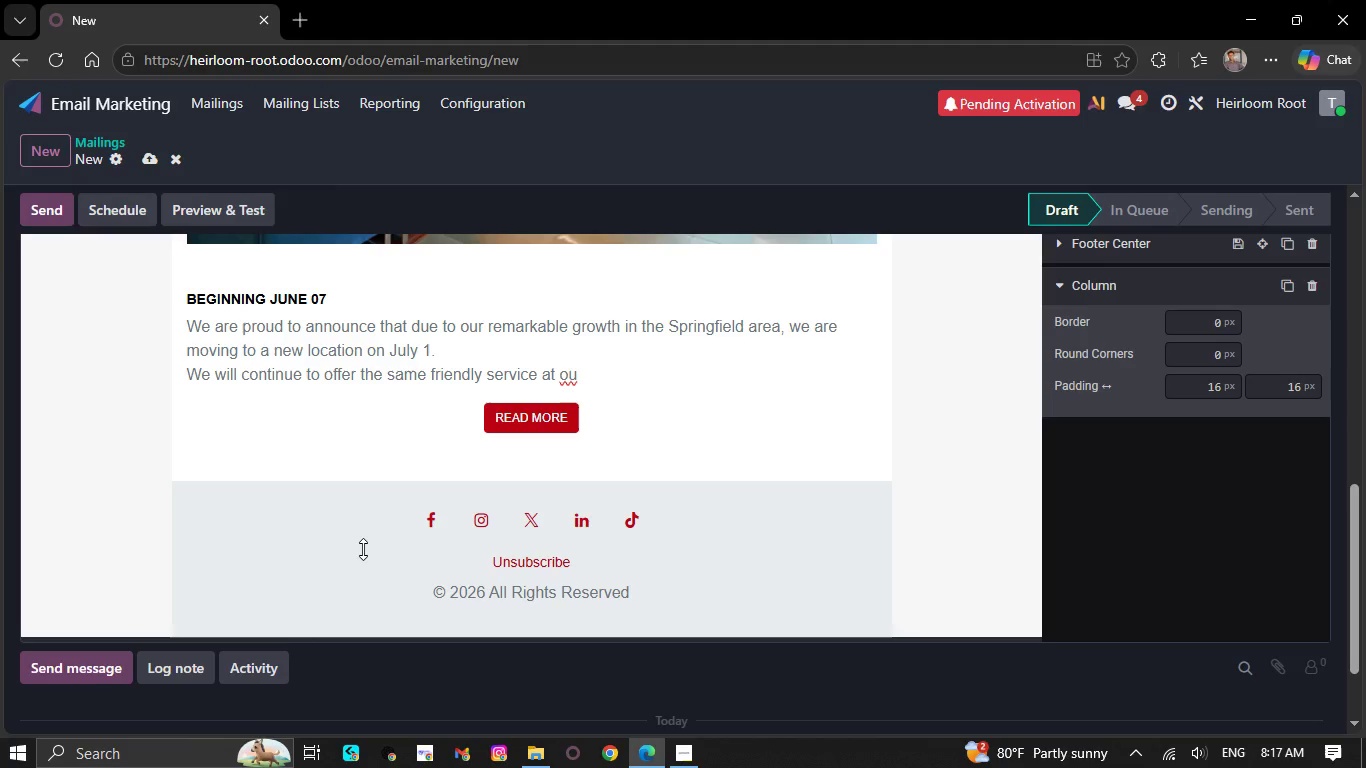 
key(Backspace)
 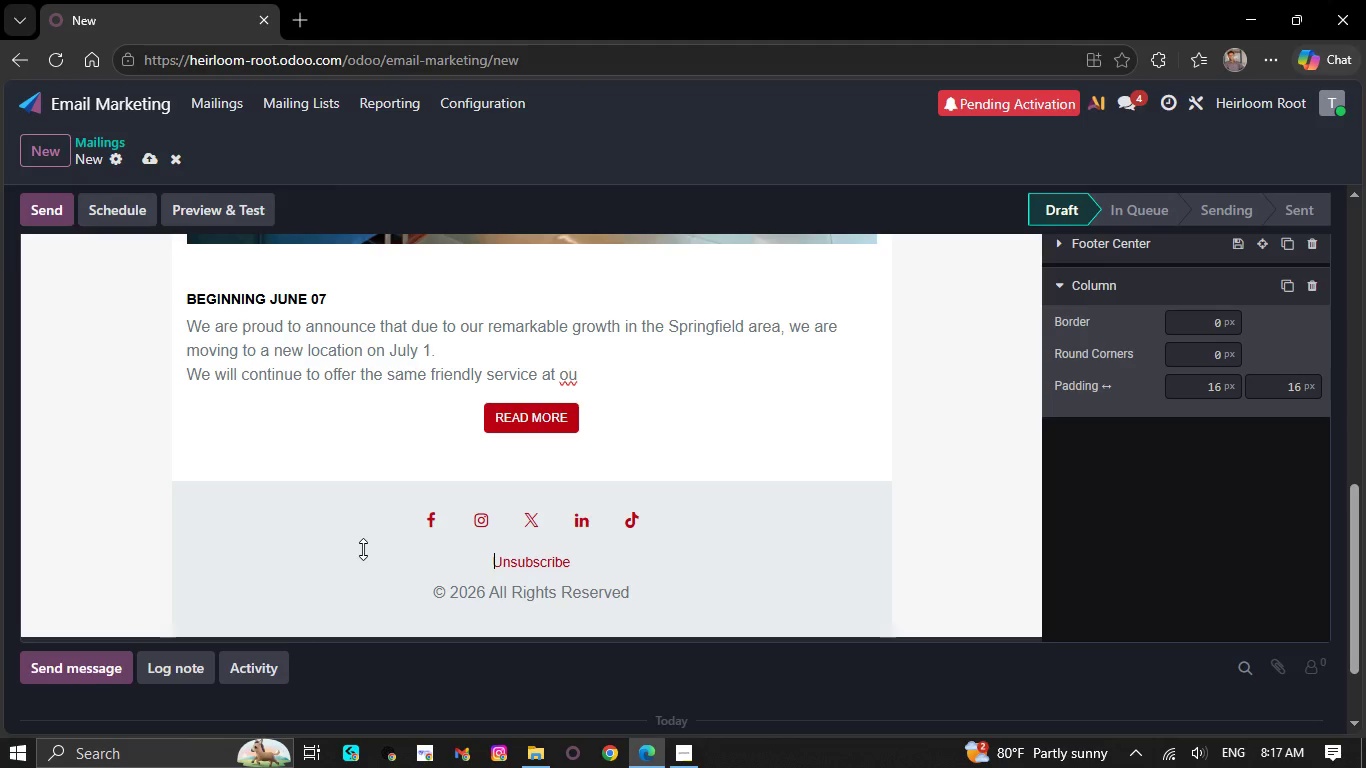 
key(Backspace)
 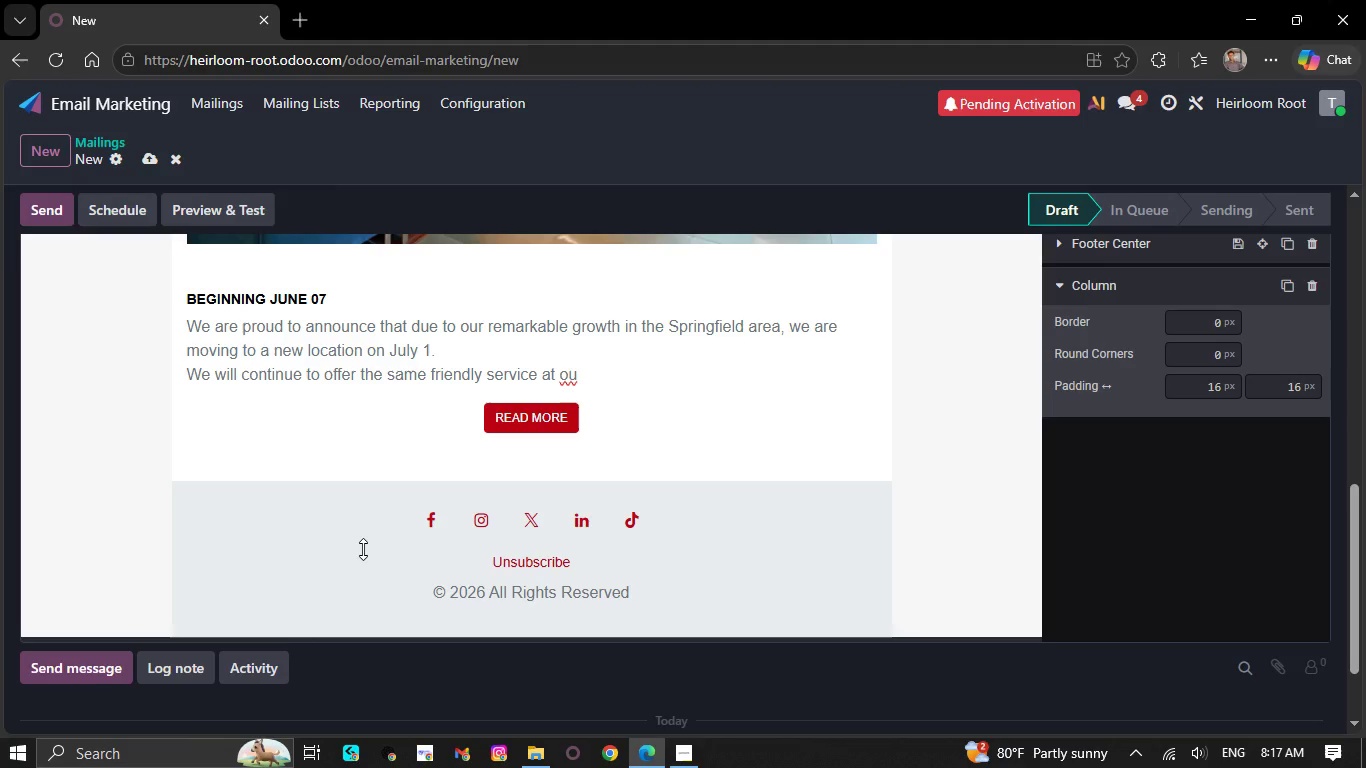 
key(Backspace)
 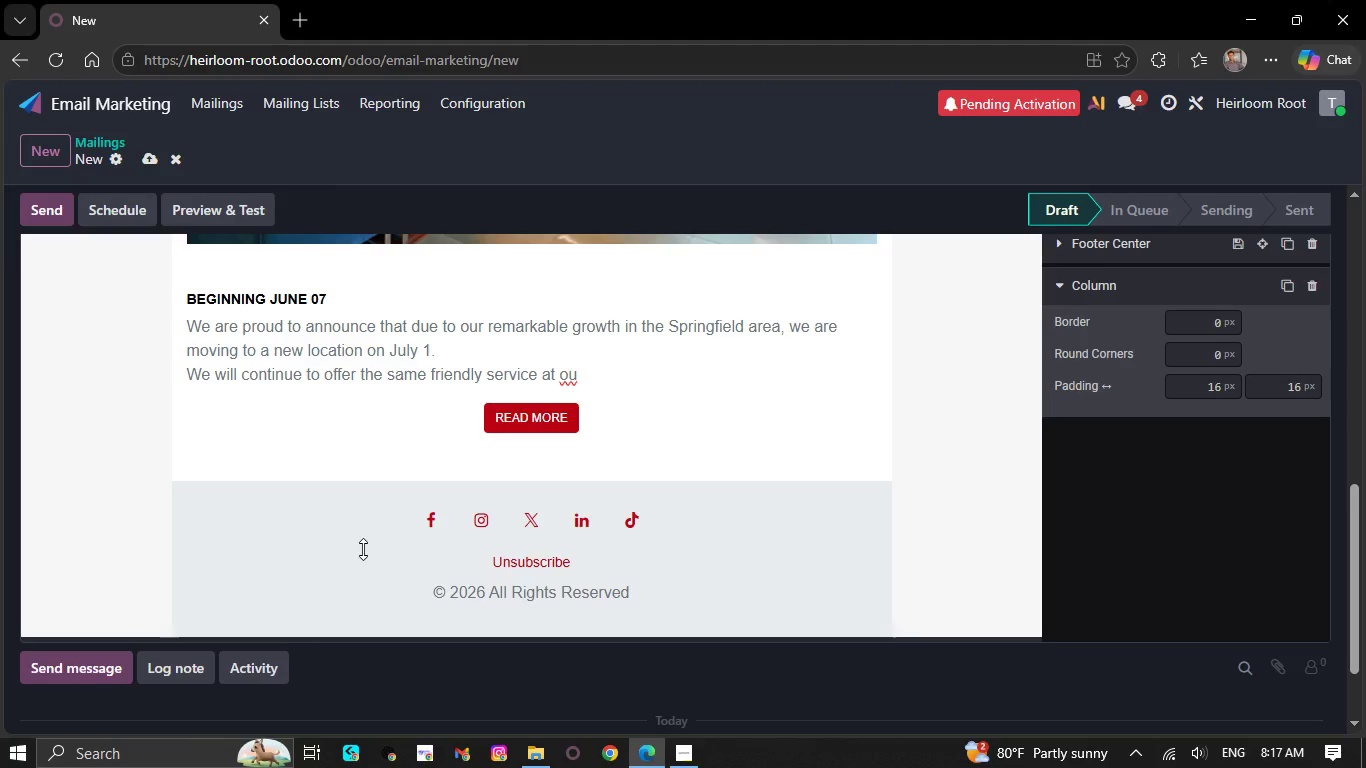 
key(Backspace)
 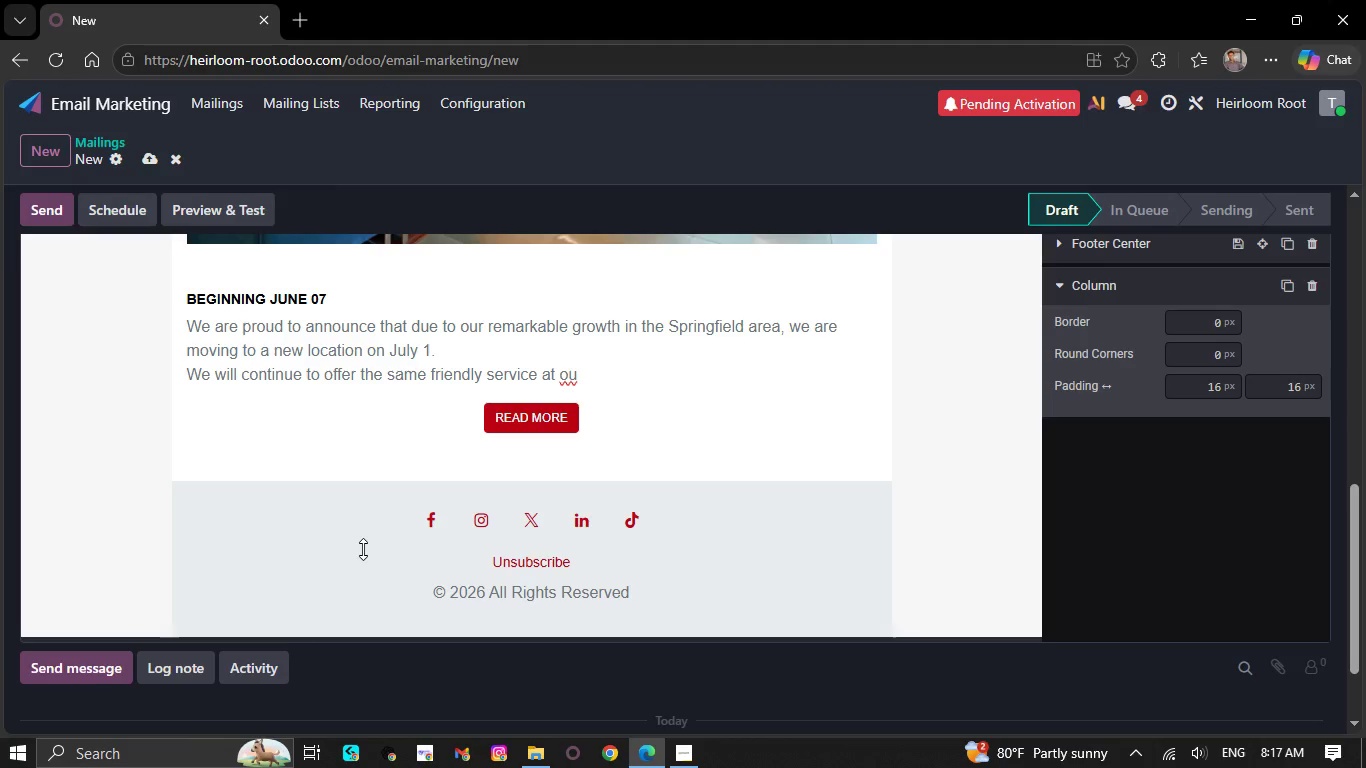 
key(Backspace)
 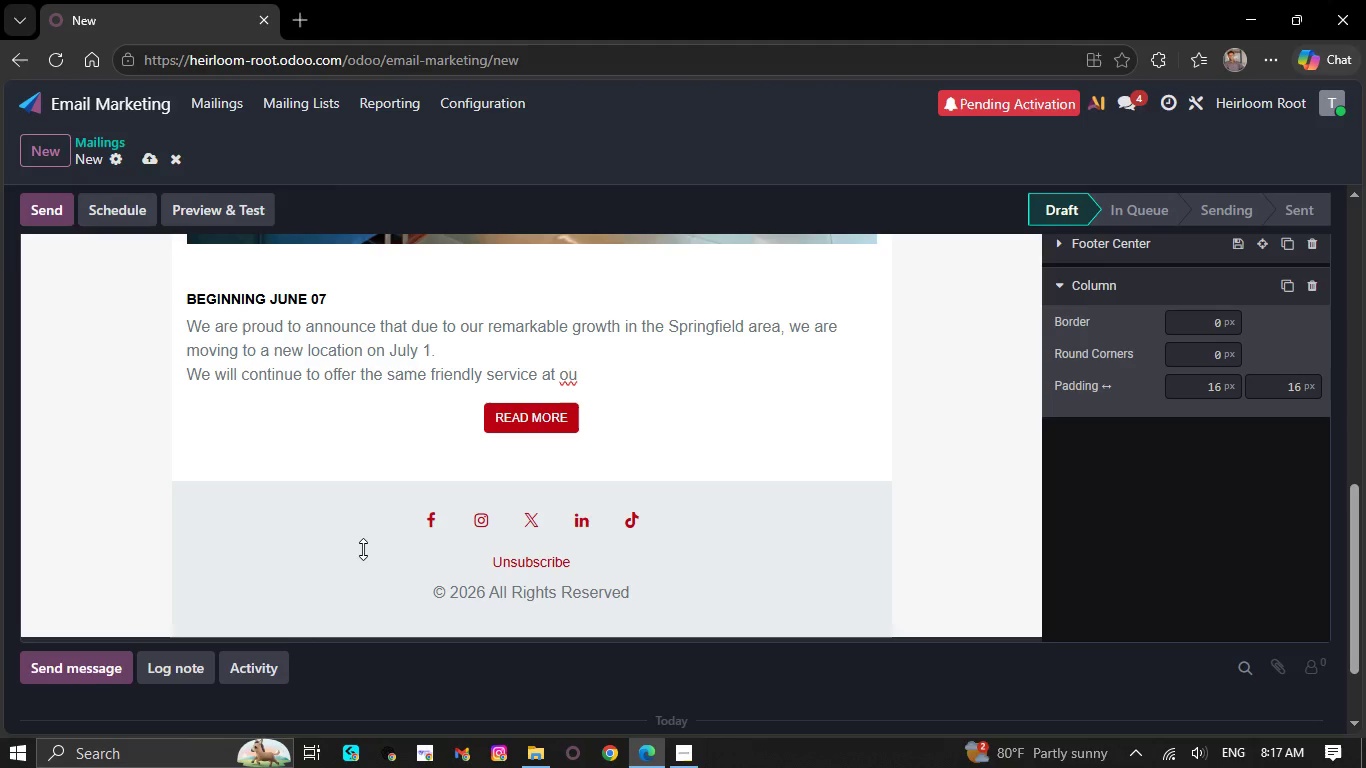 
key(Backspace)
 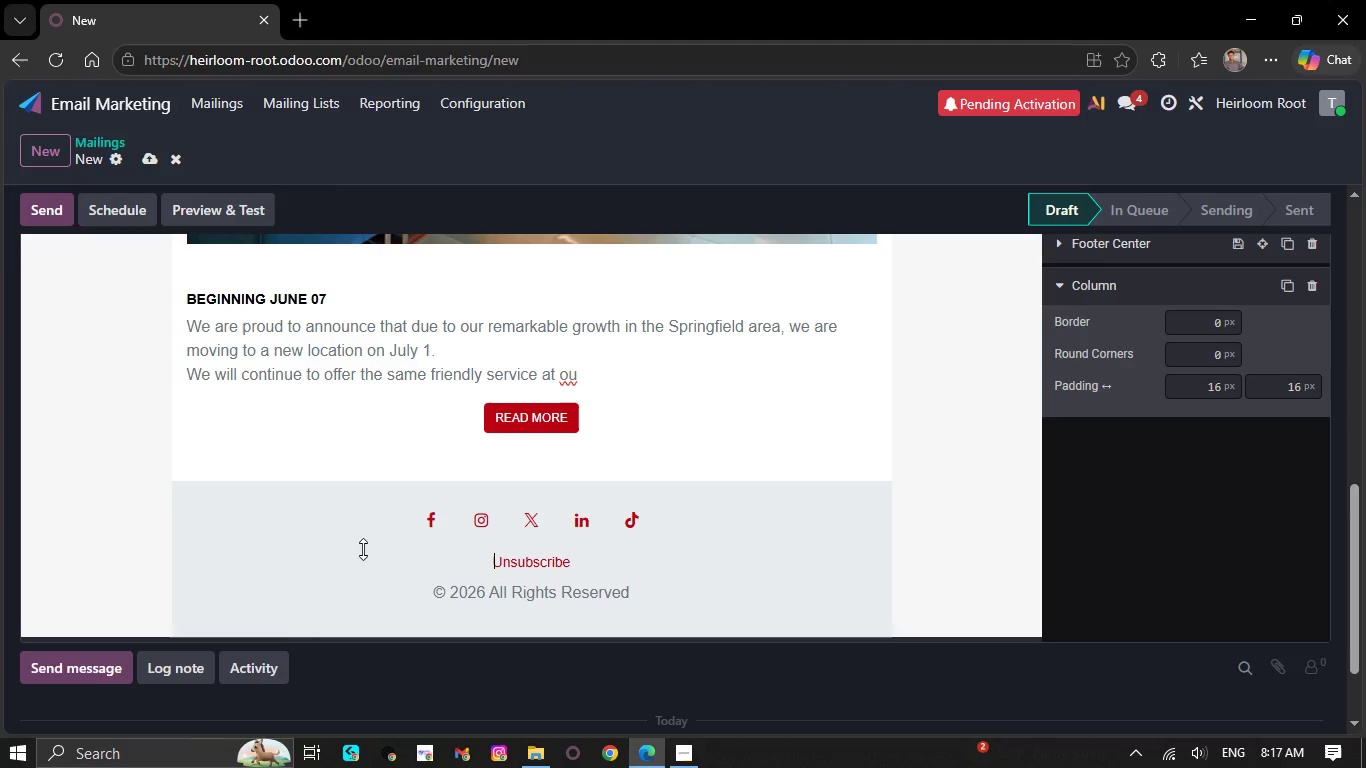 
key(Backspace)
 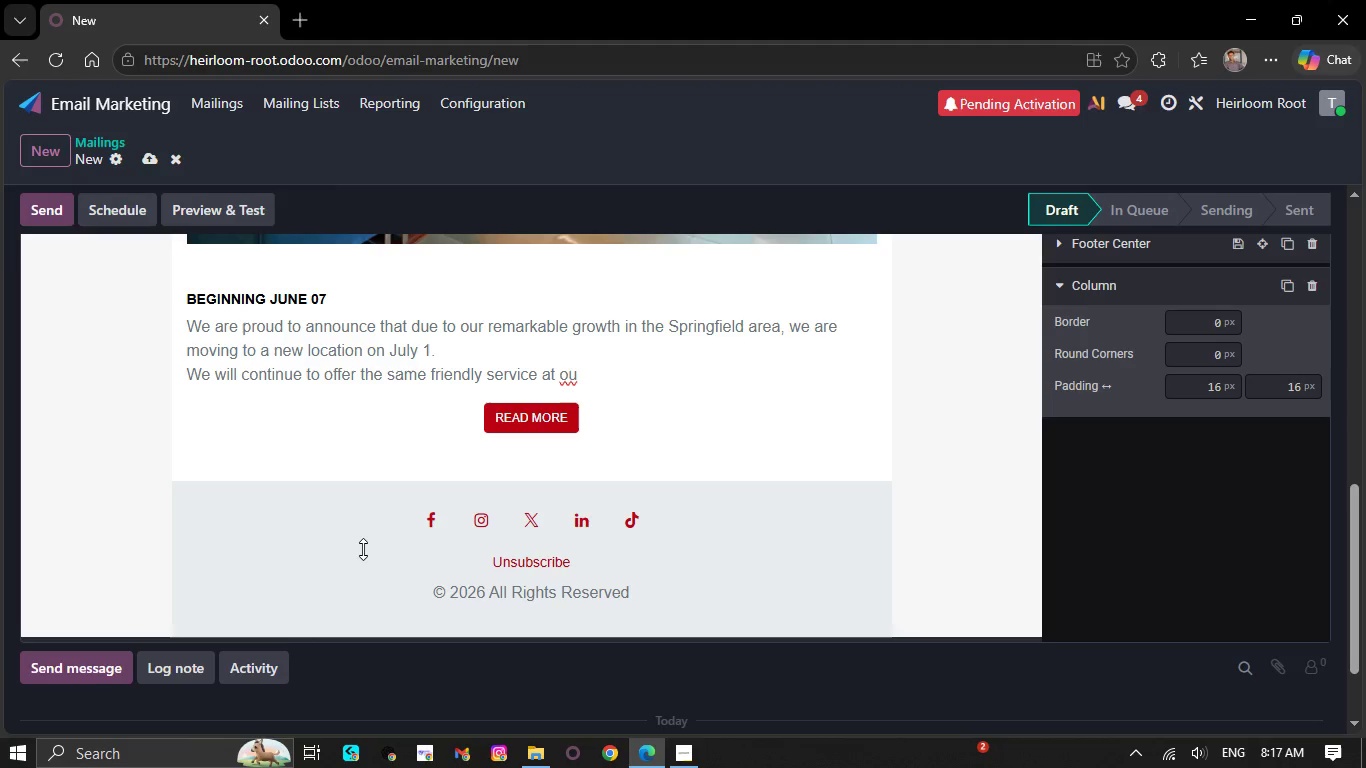 
key(Backspace)
 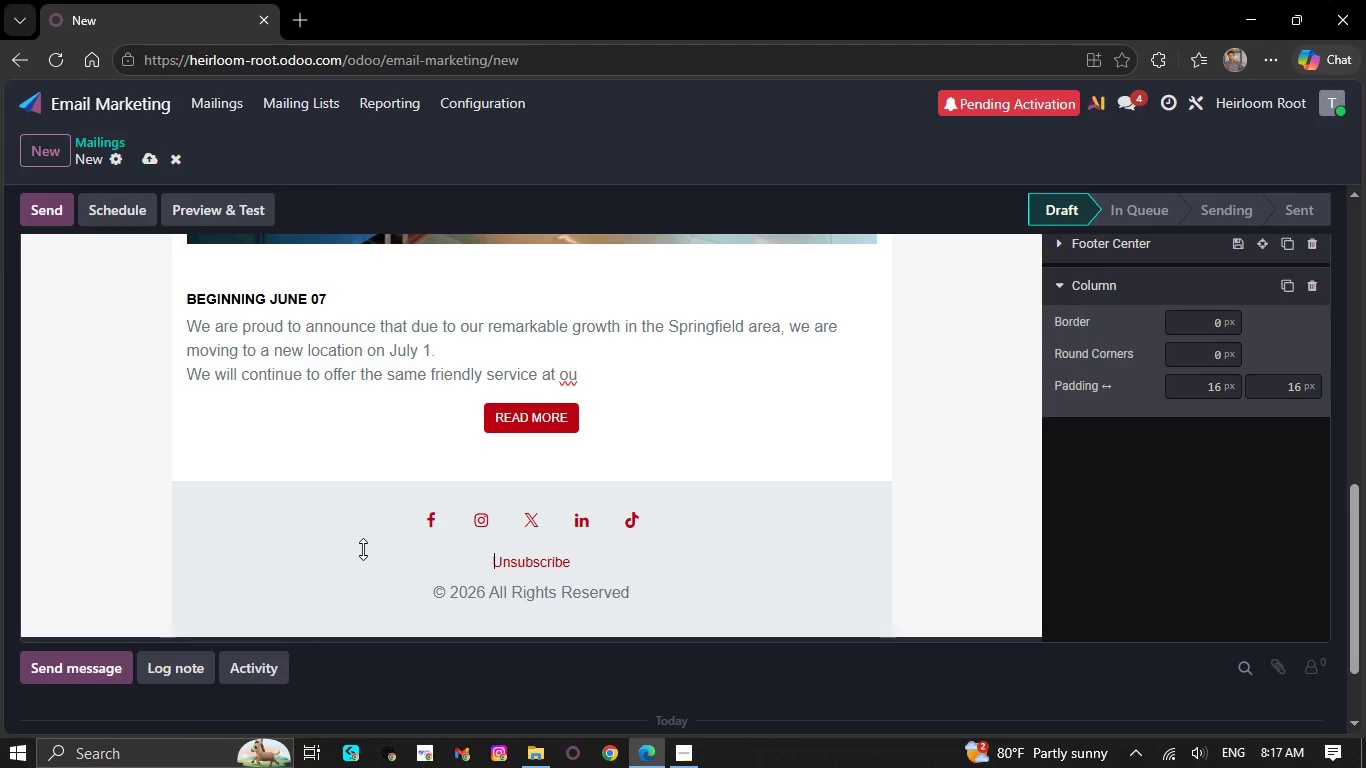 
wait(12.45)
 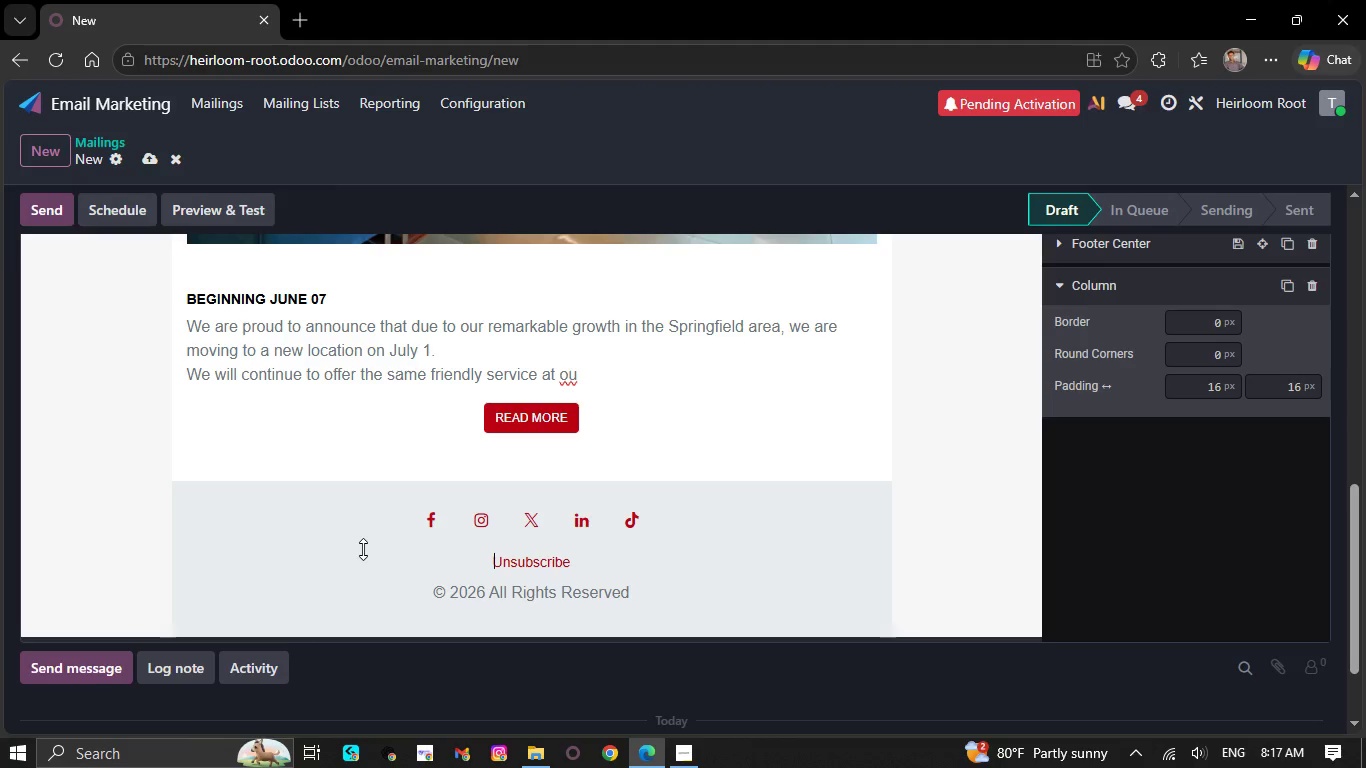 
key(Backspace)
 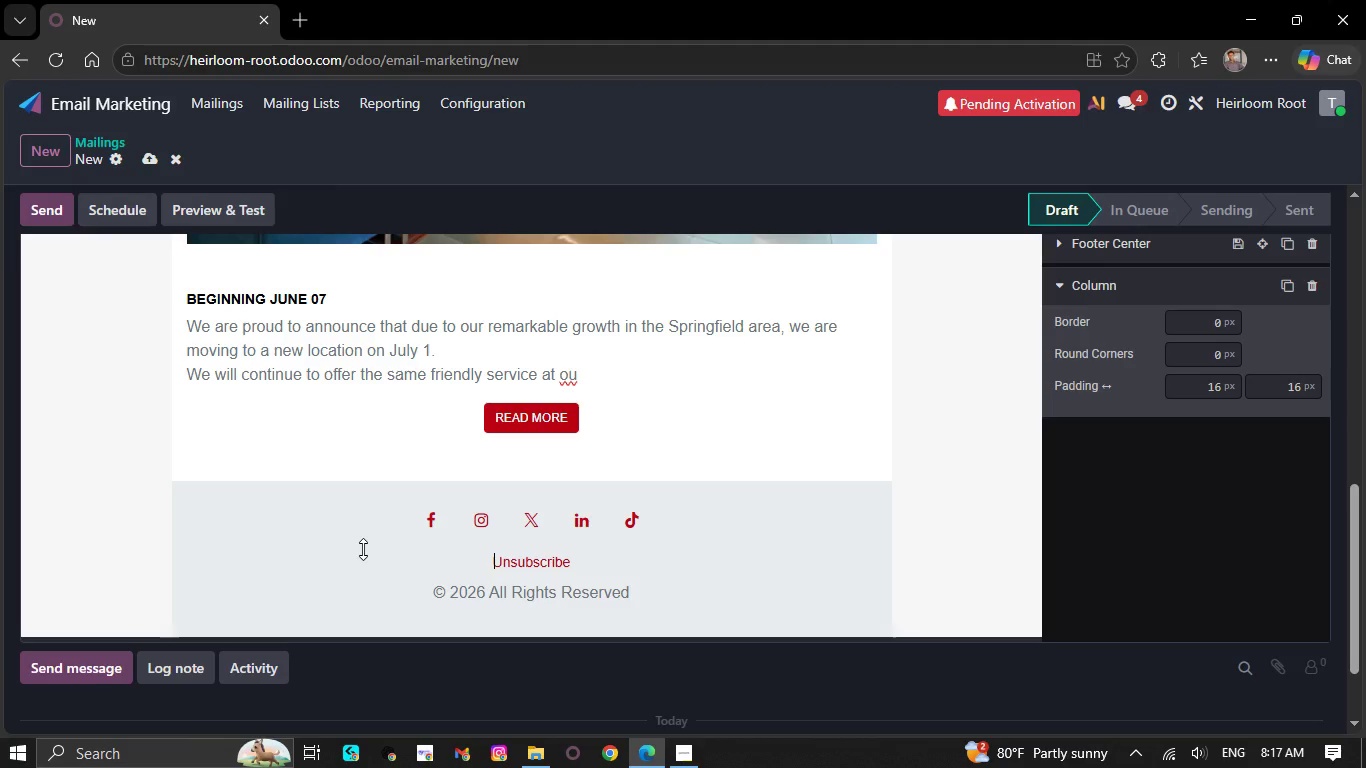 
wait(7.94)
 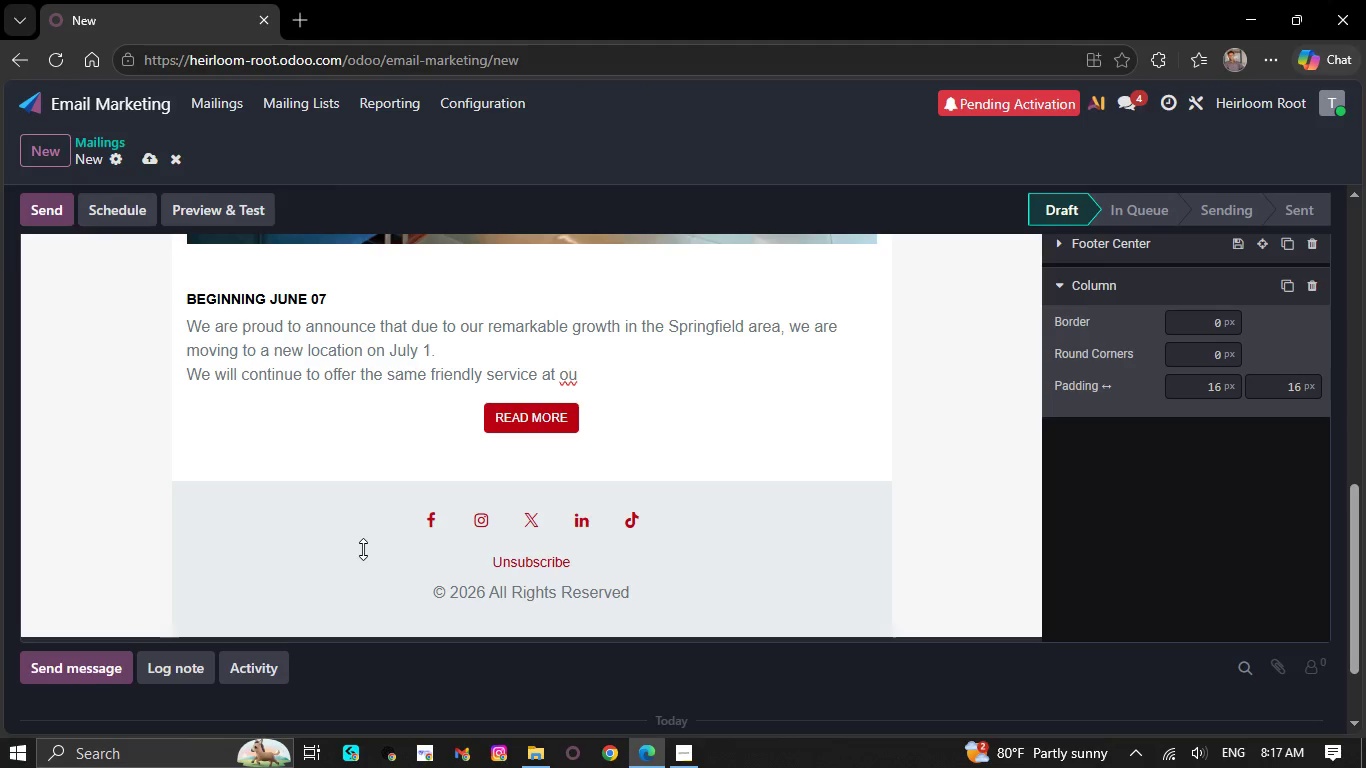 
key(Backspace)
 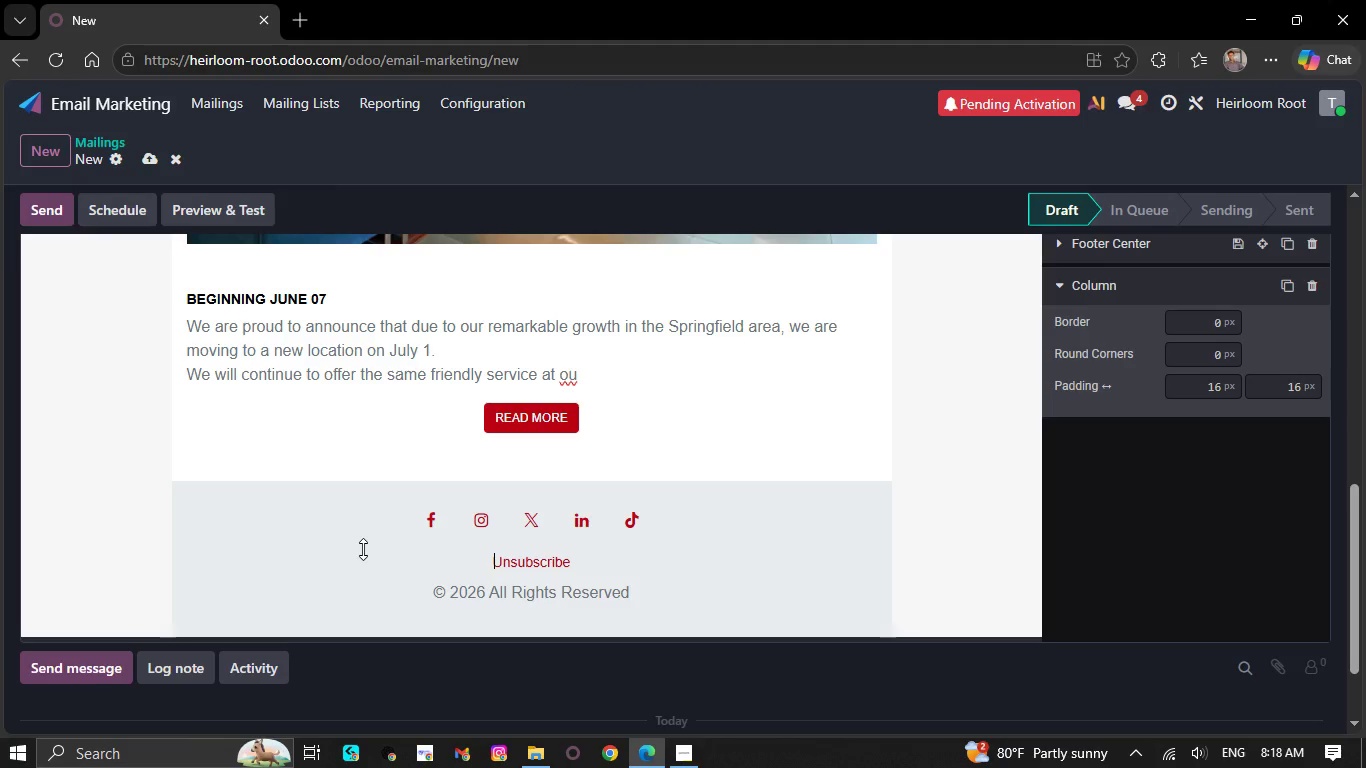 
wait(21.03)
 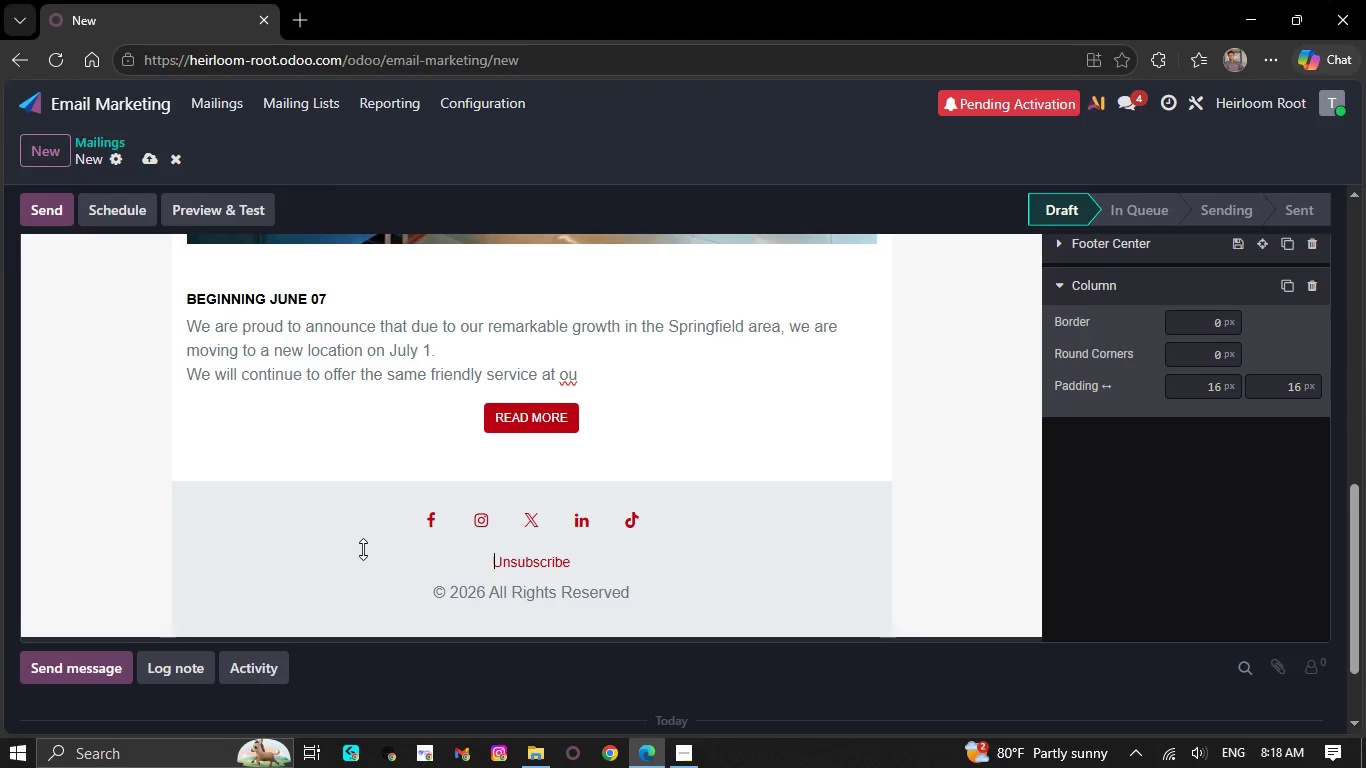 
left_click_drag(start_coordinate=[734, 767], to_coordinate=[1145, 767])
 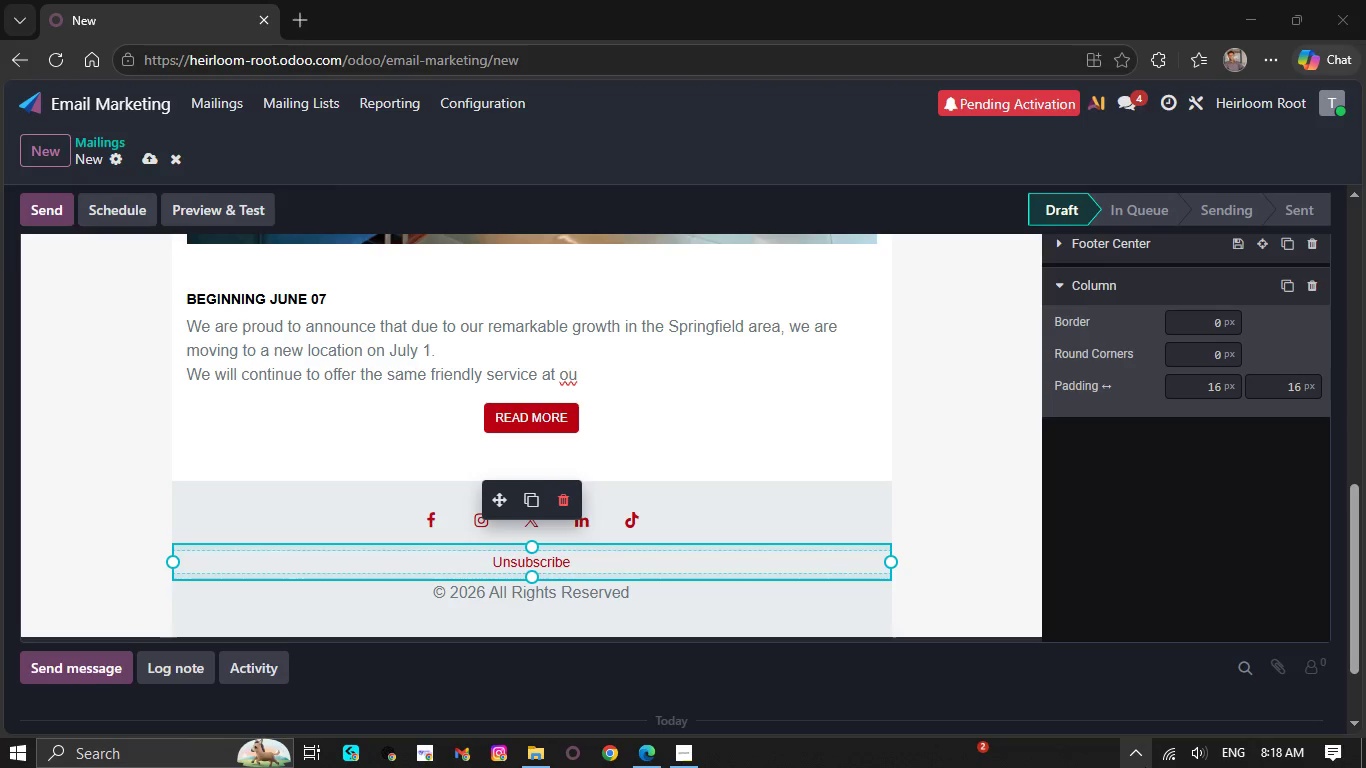 
right_click([1145, 767])
 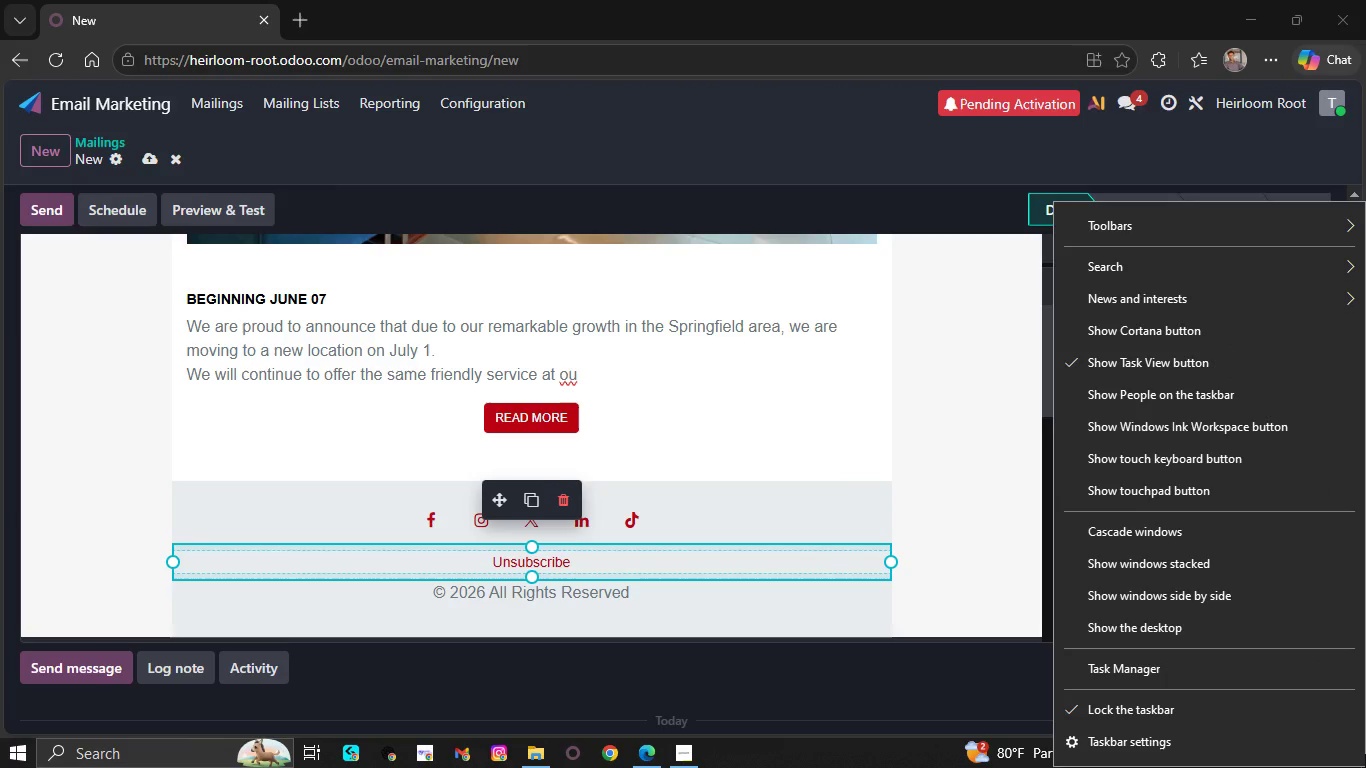 
key(Backspace)
 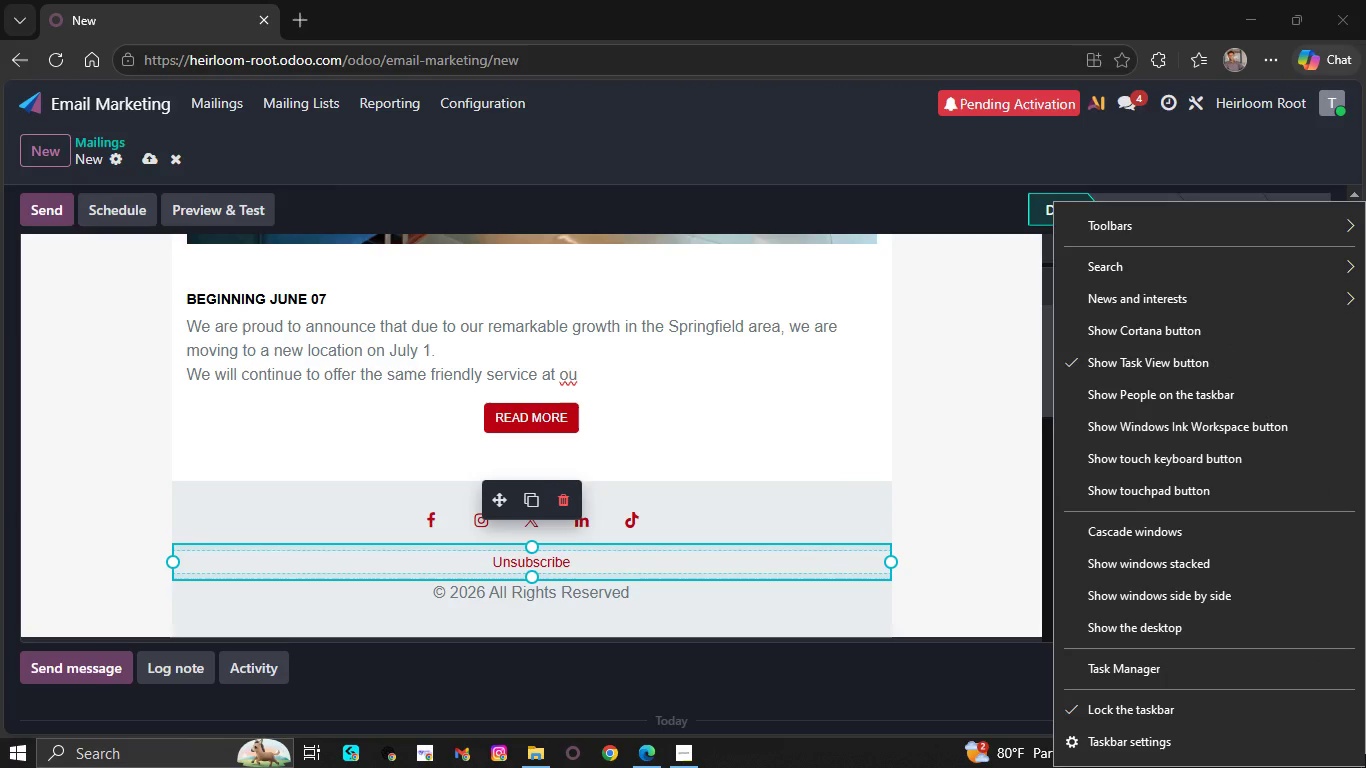 
key(Backspace)
 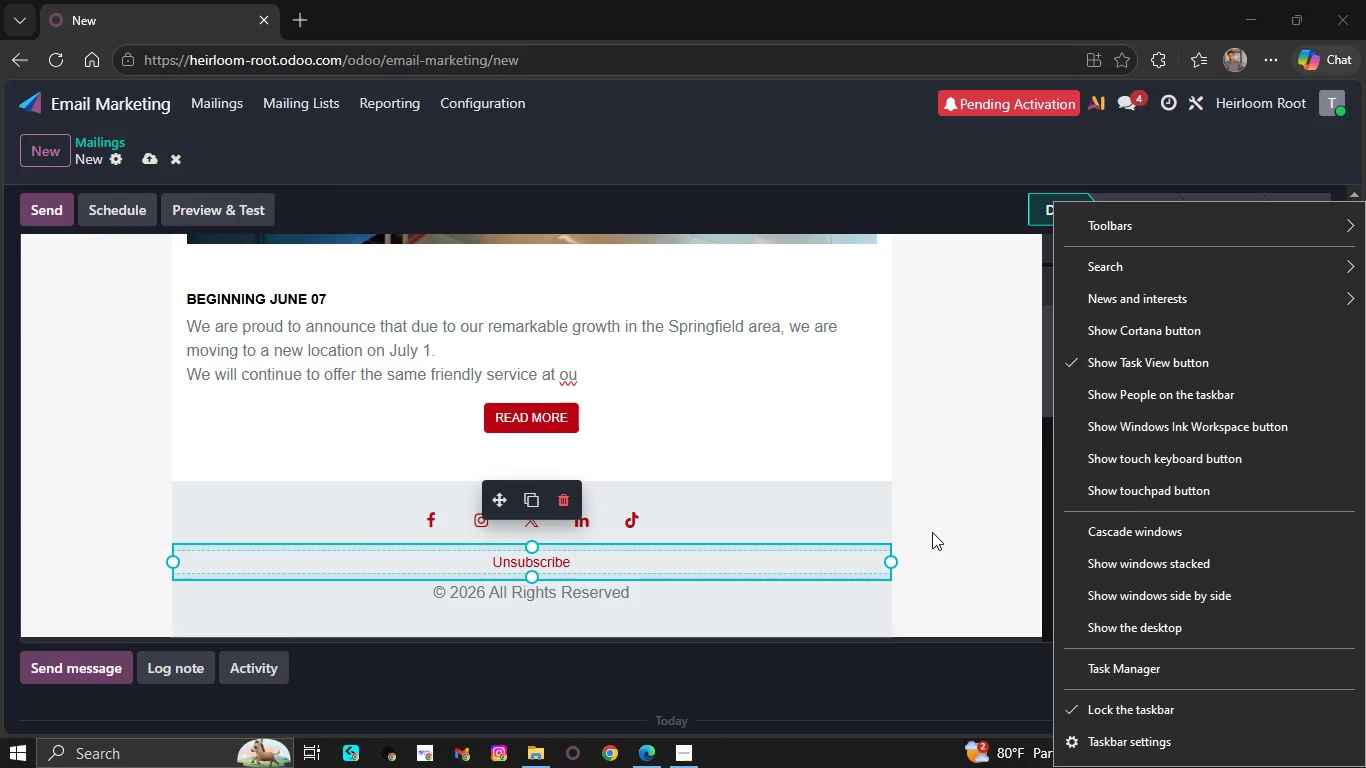 
left_click([782, 382])
 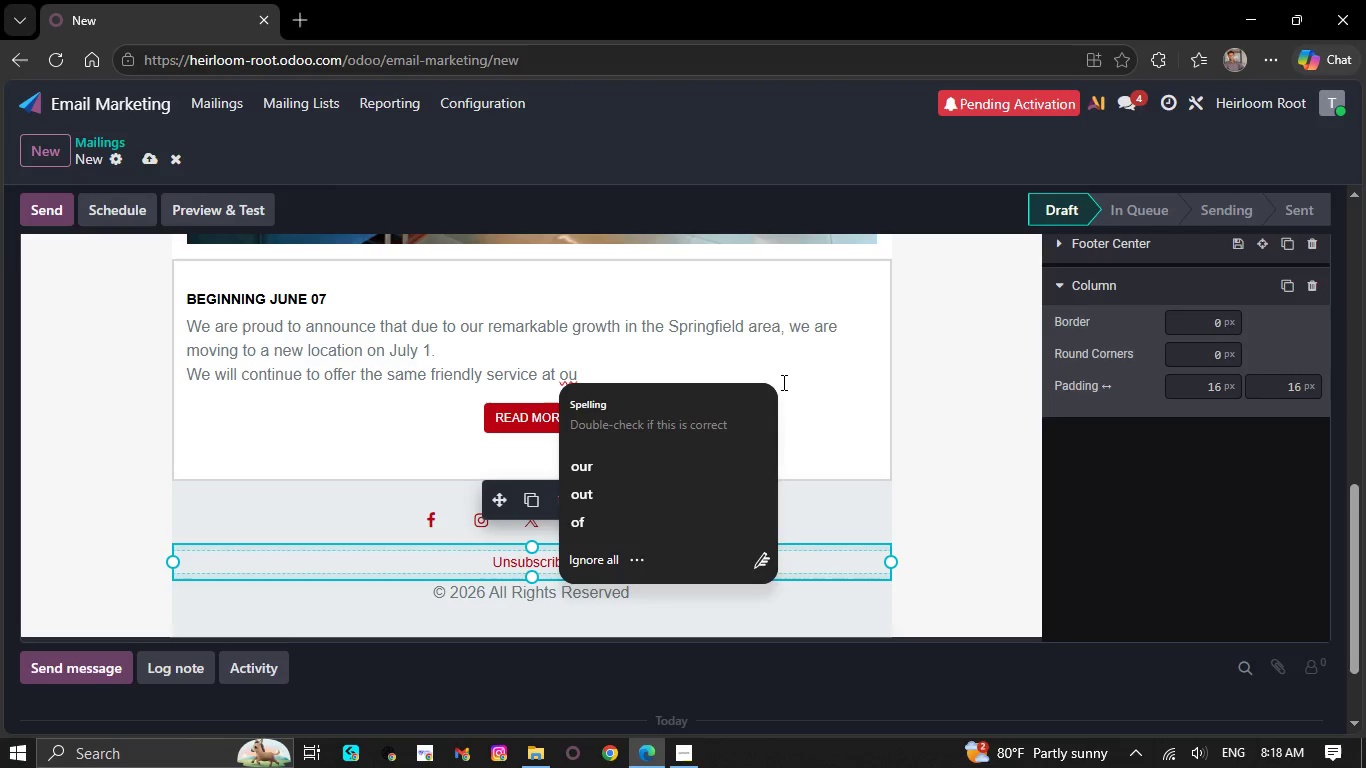 
key(Backspace)
 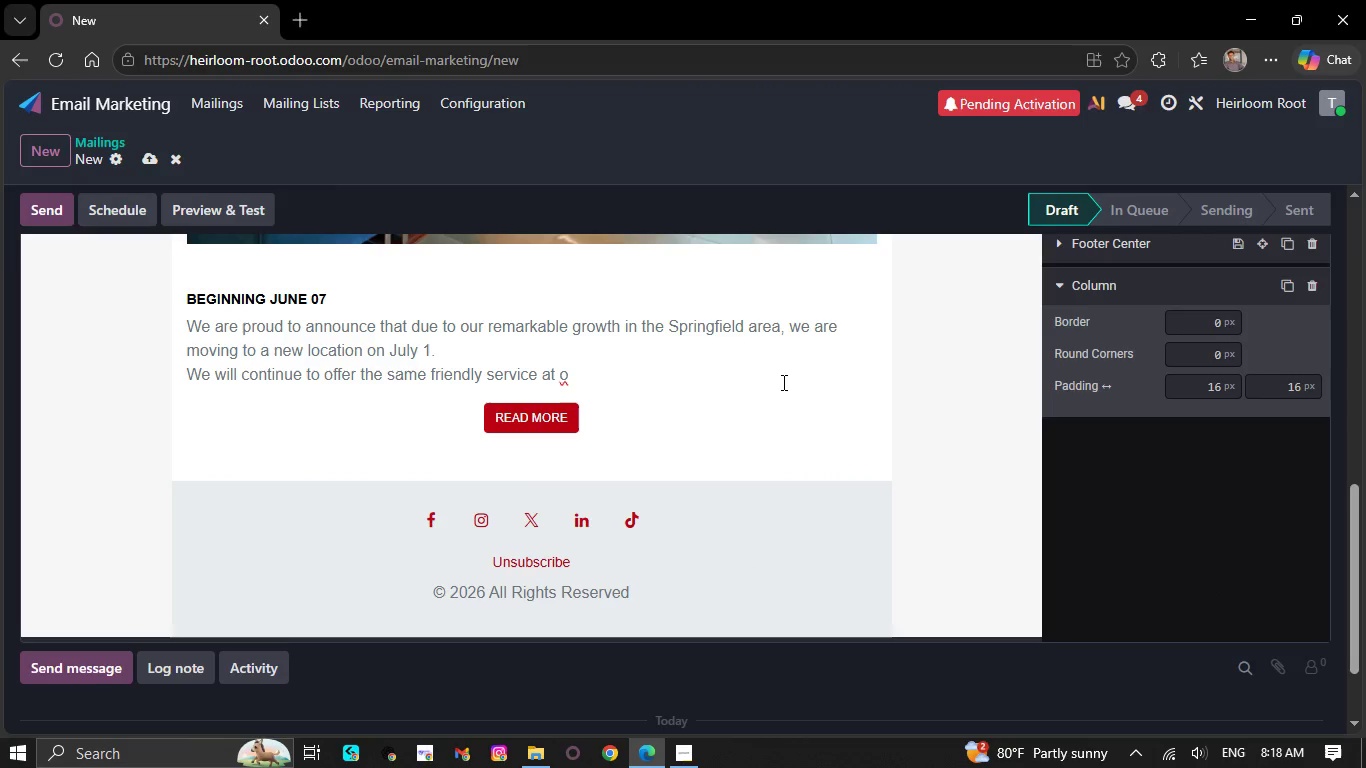 
key(Backspace)
 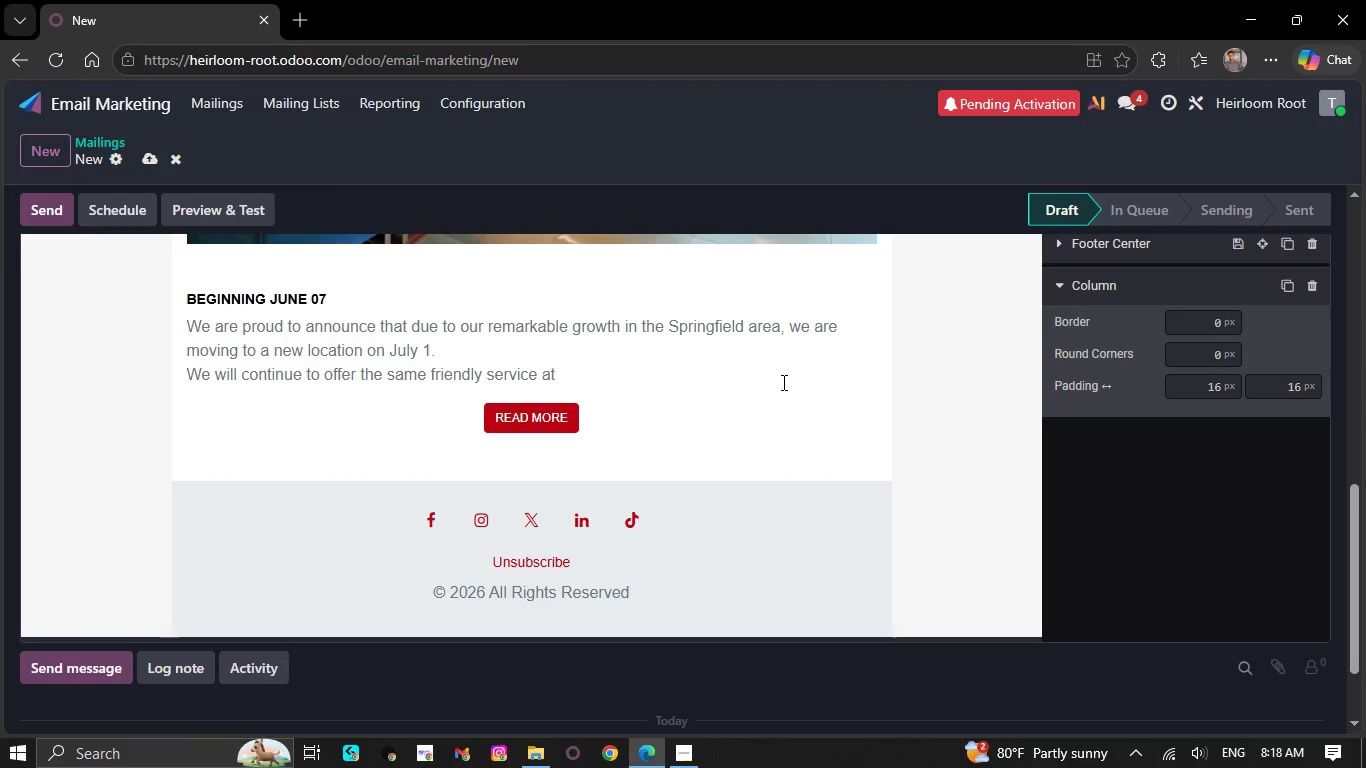 
key(Backspace)
 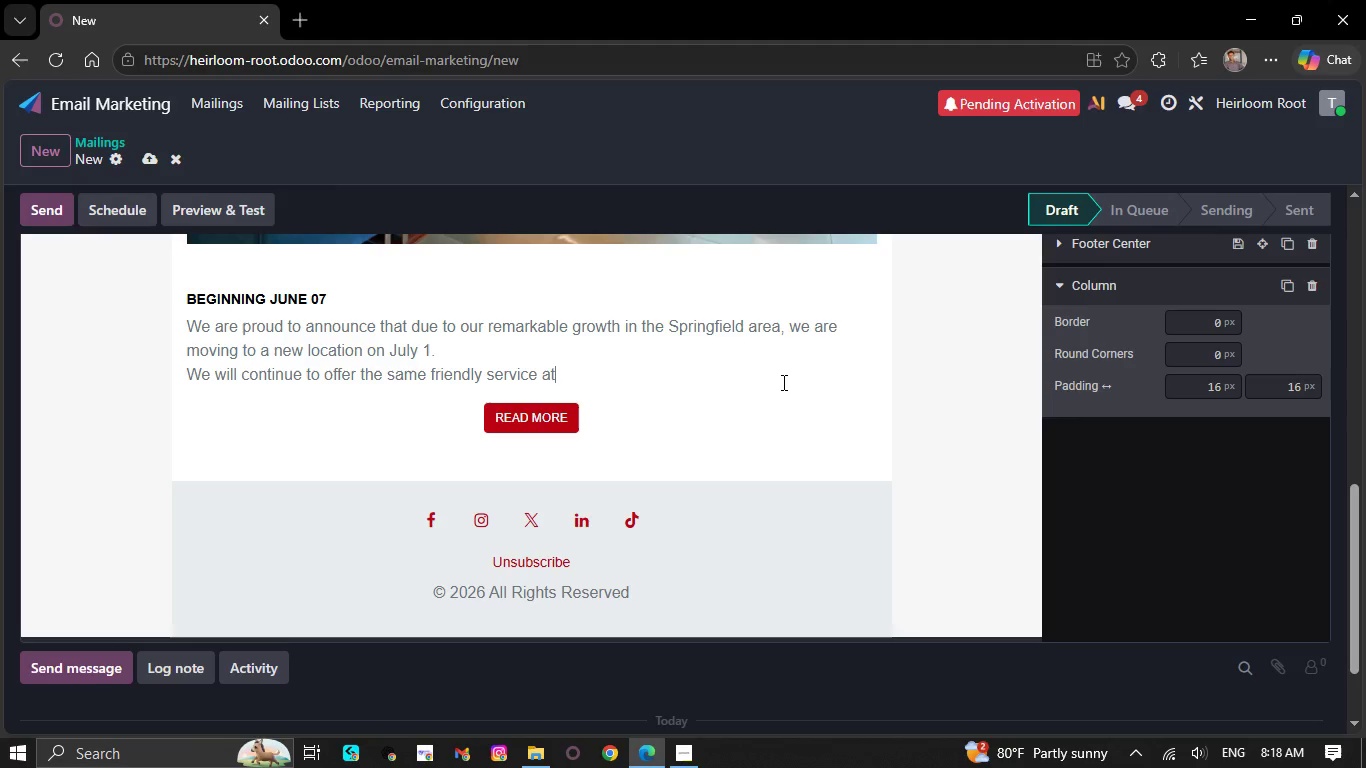 
wait(8.25)
 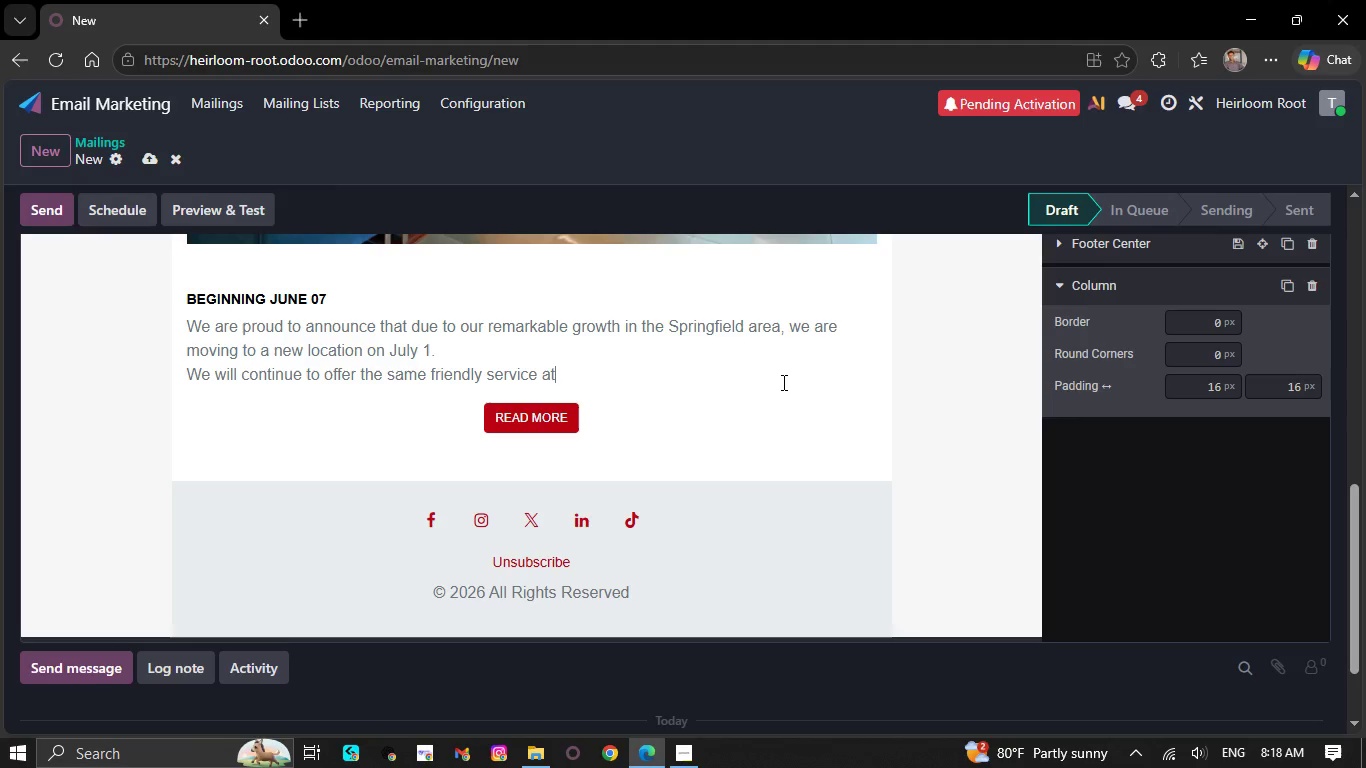 
key(Backspace)
 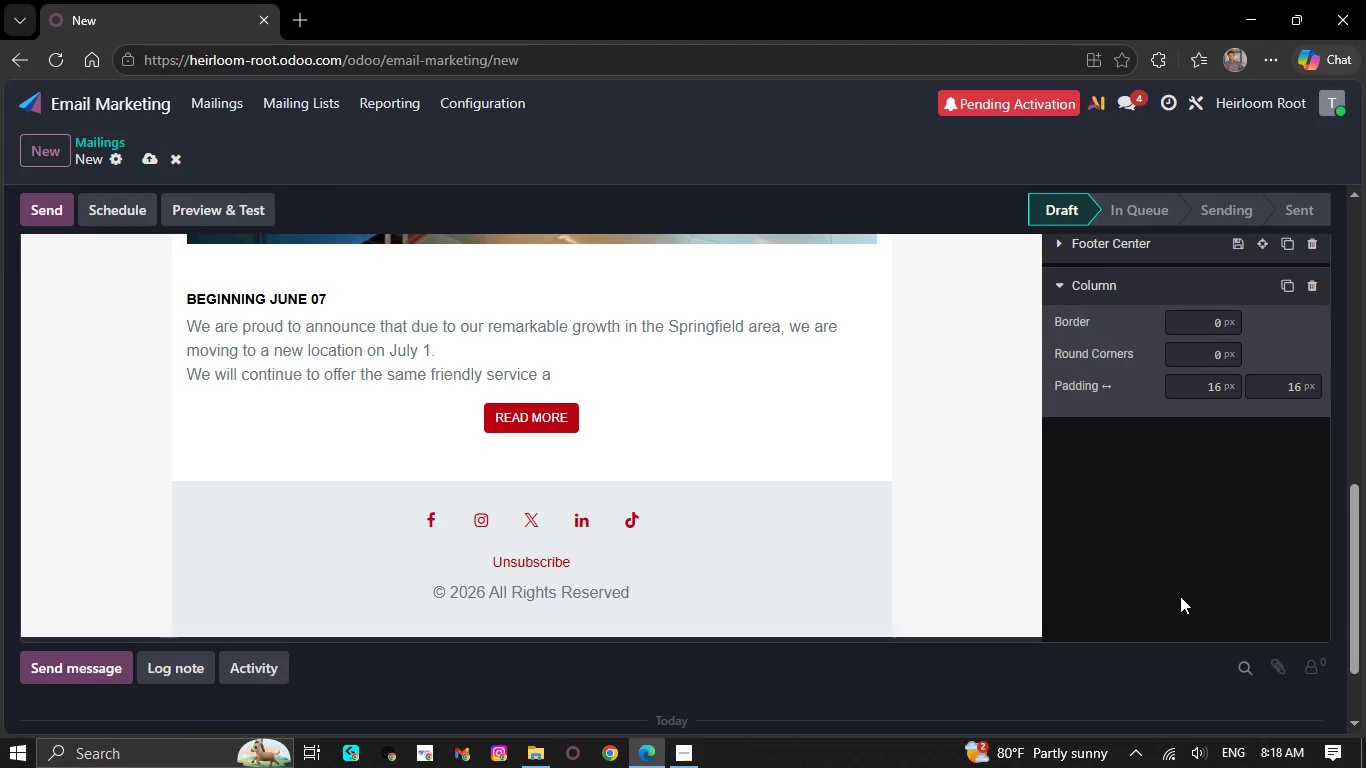 
key(Backspace)
 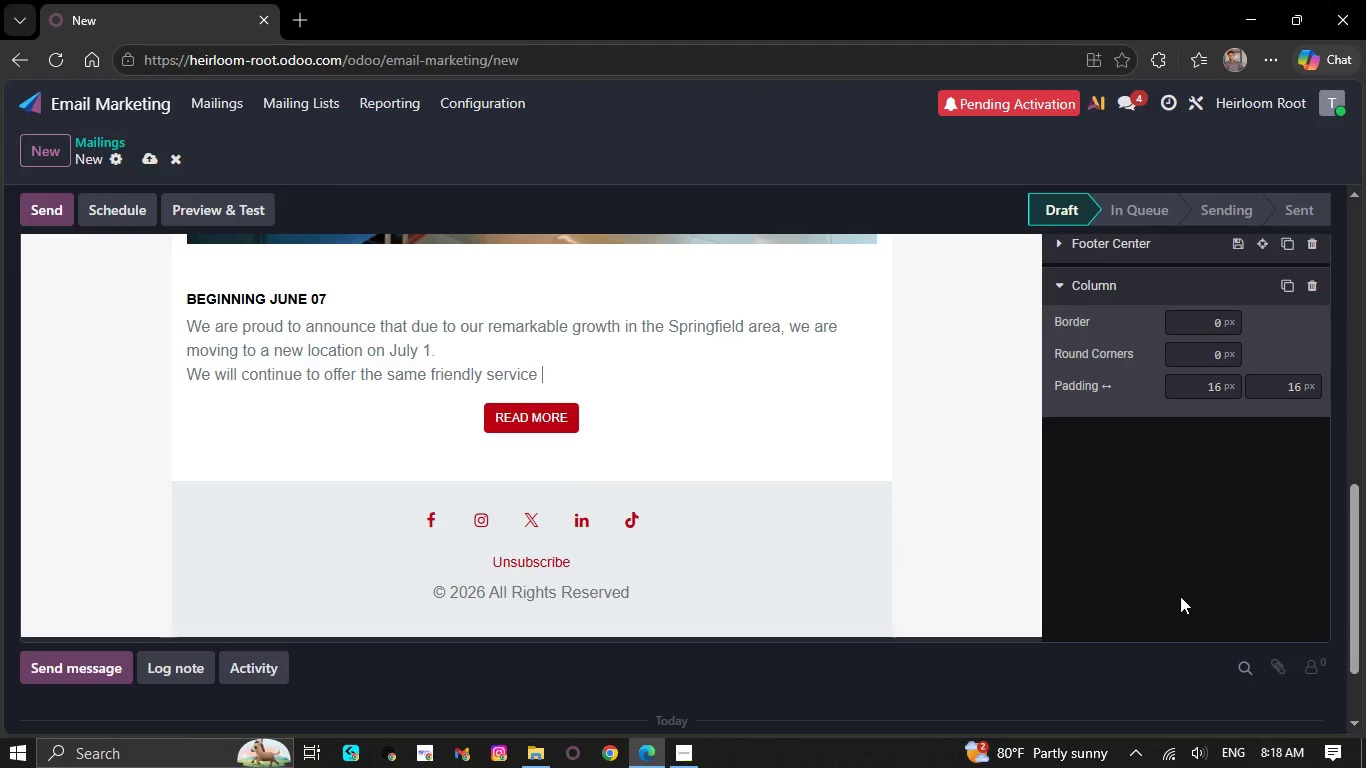 
key(Backspace)
 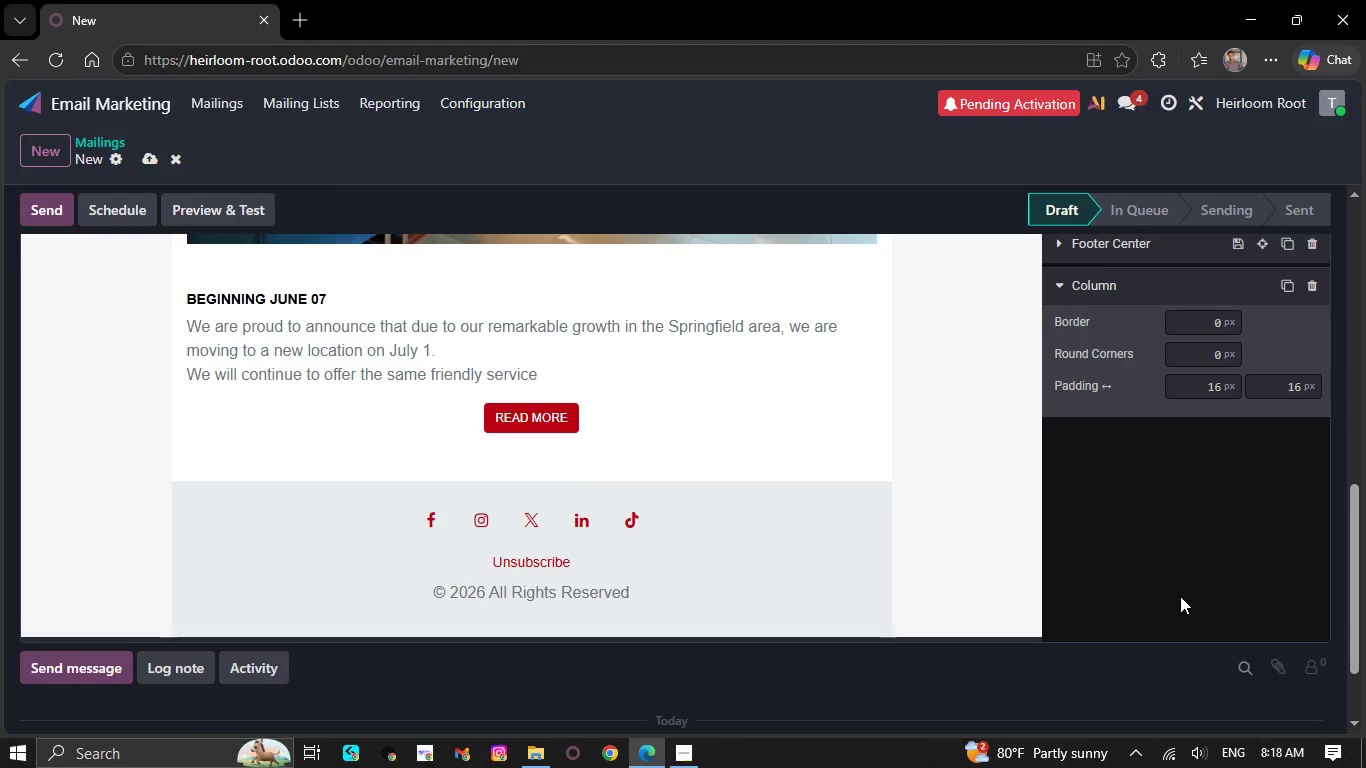 
key(Backspace)
 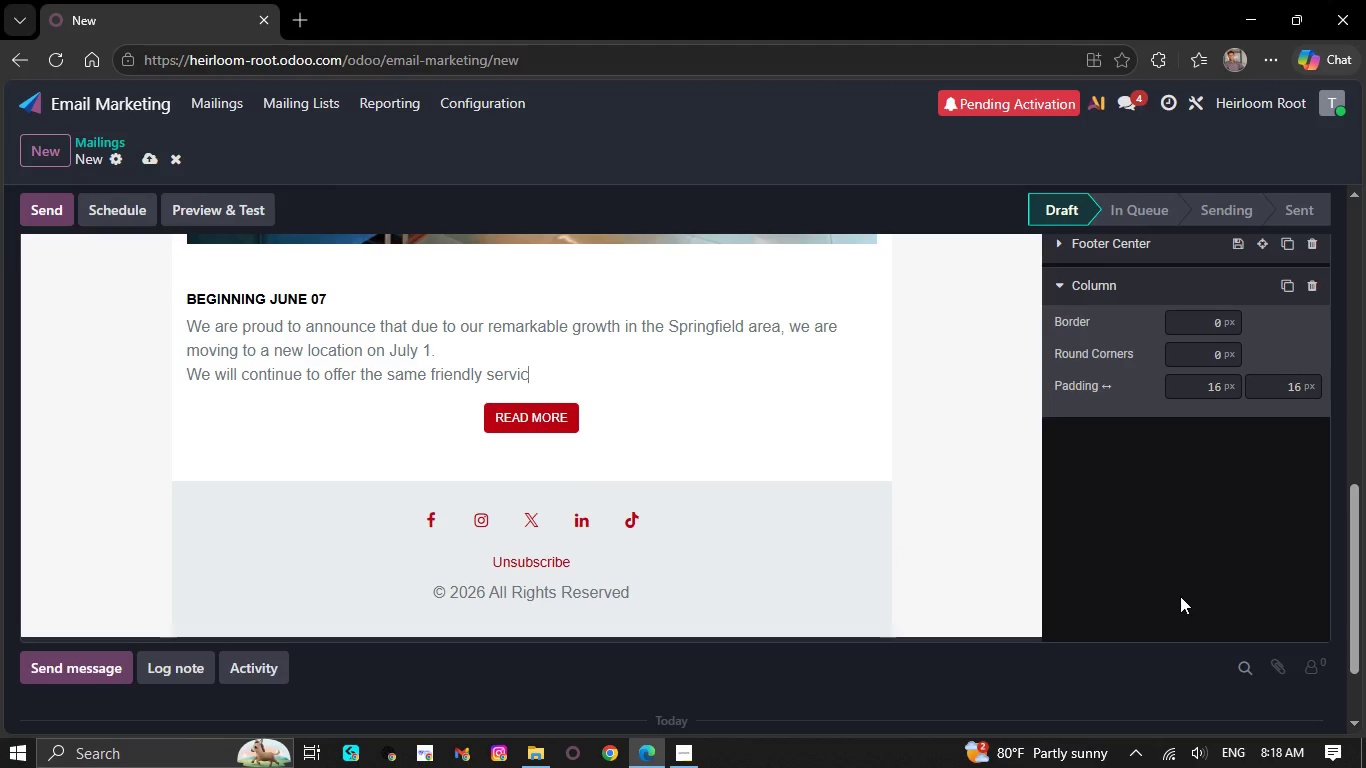 
key(Backspace)
 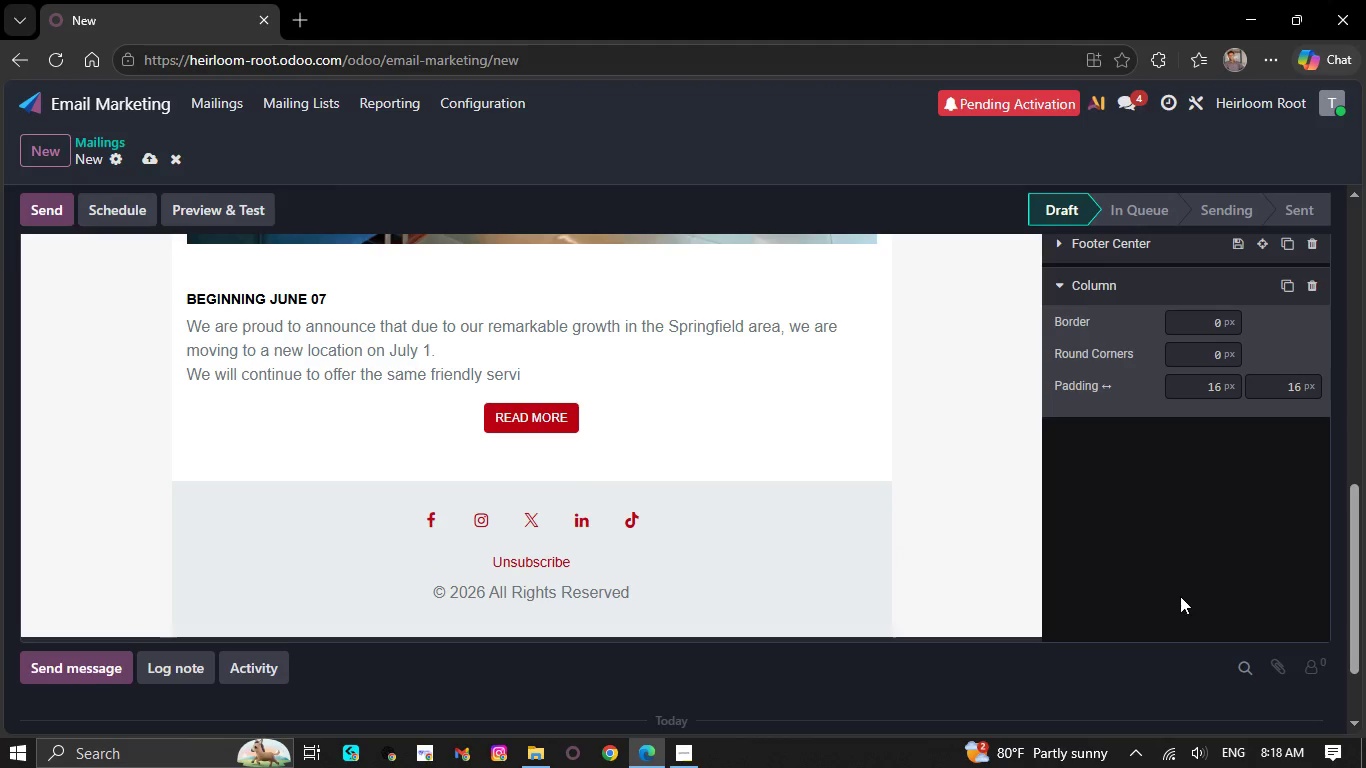 
key(Backspace)
 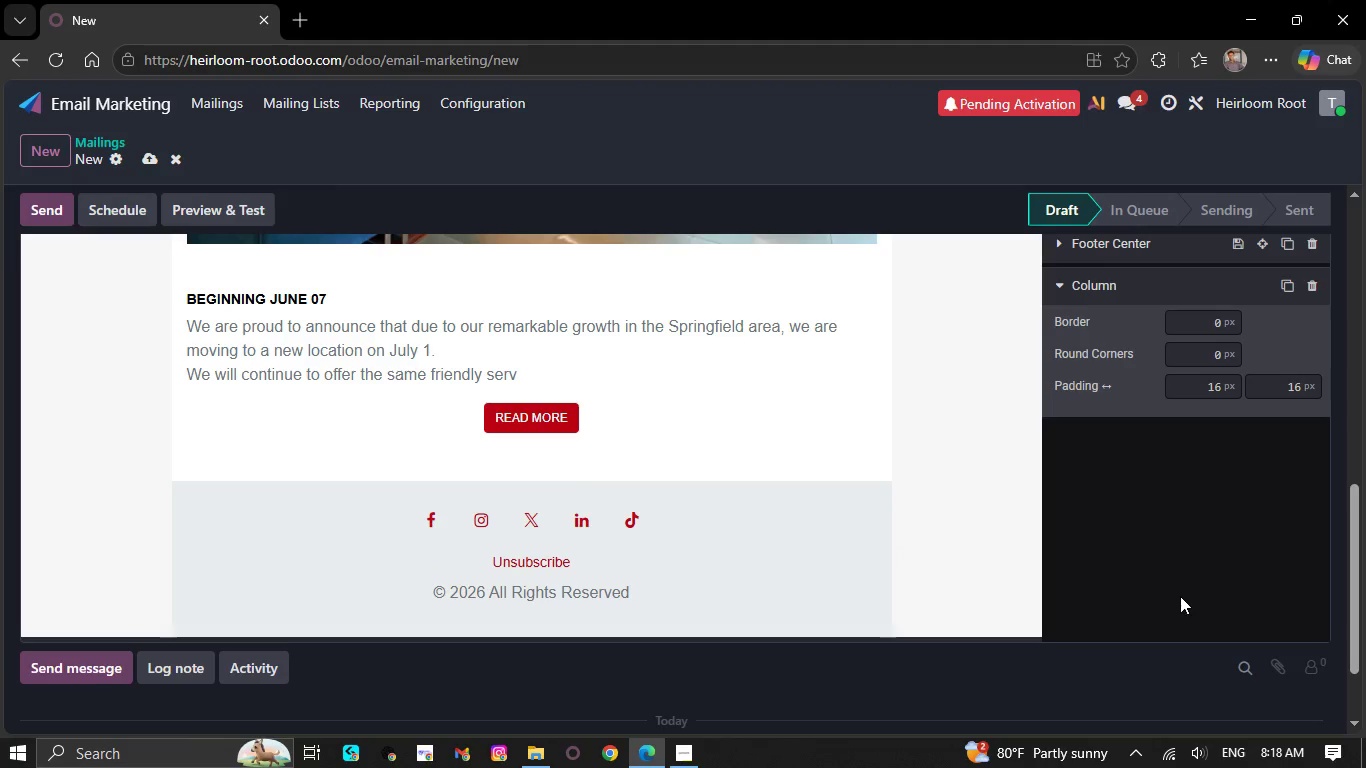 
key(Backspace)
 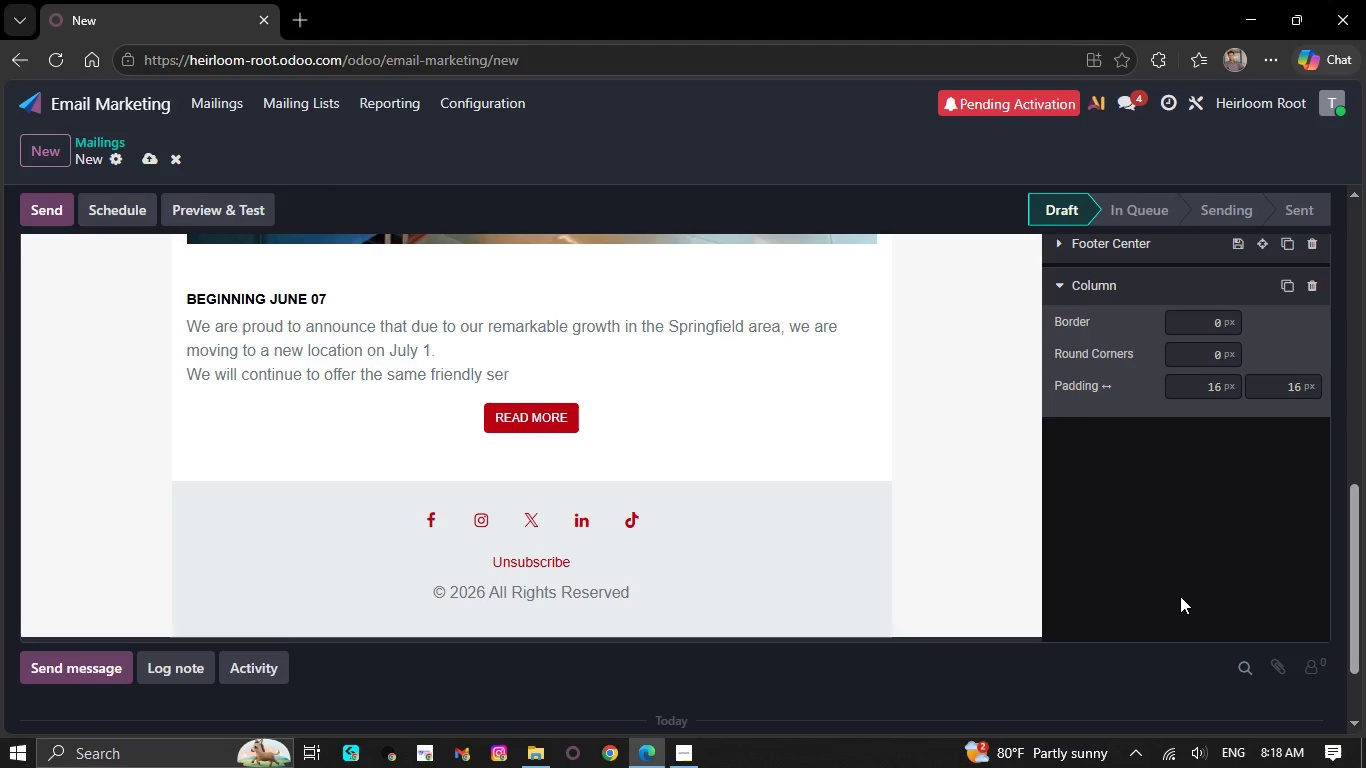 
key(Backspace)
 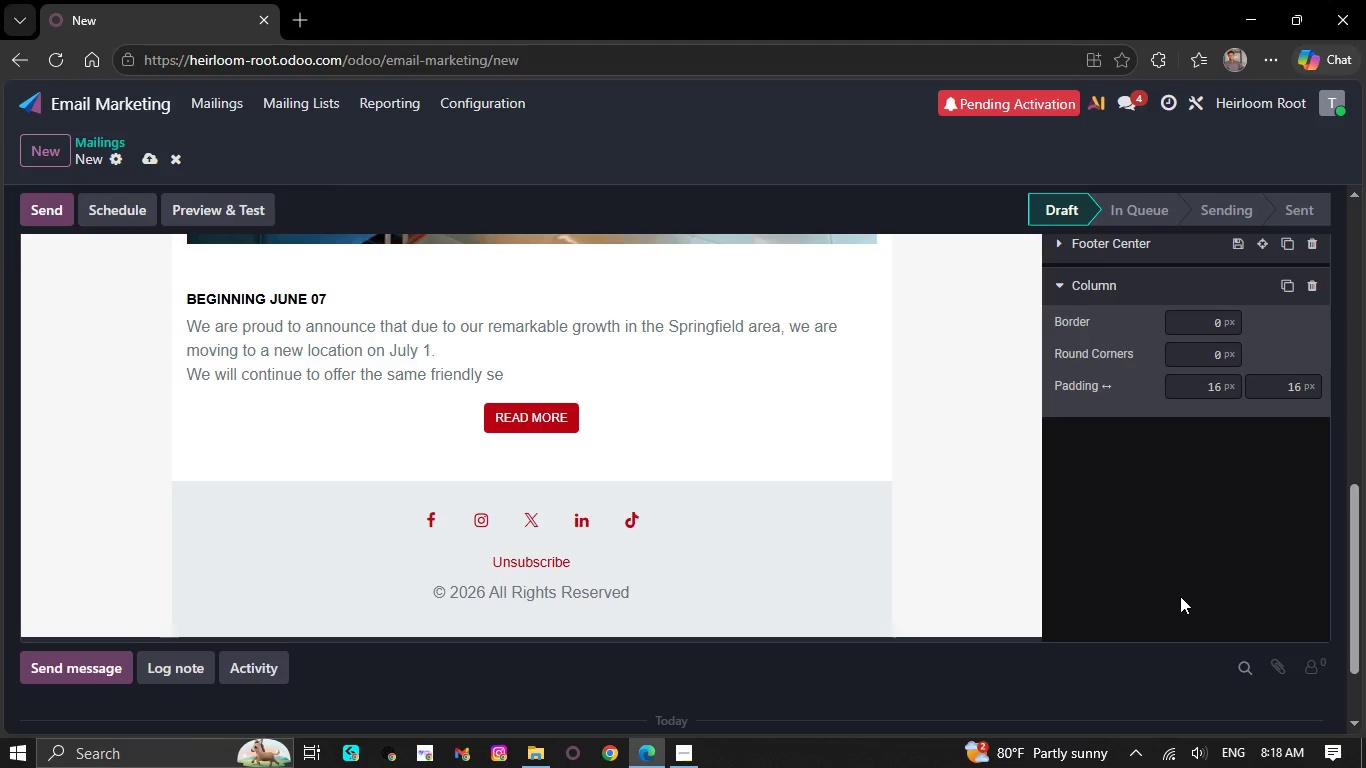 
key(Backspace)
 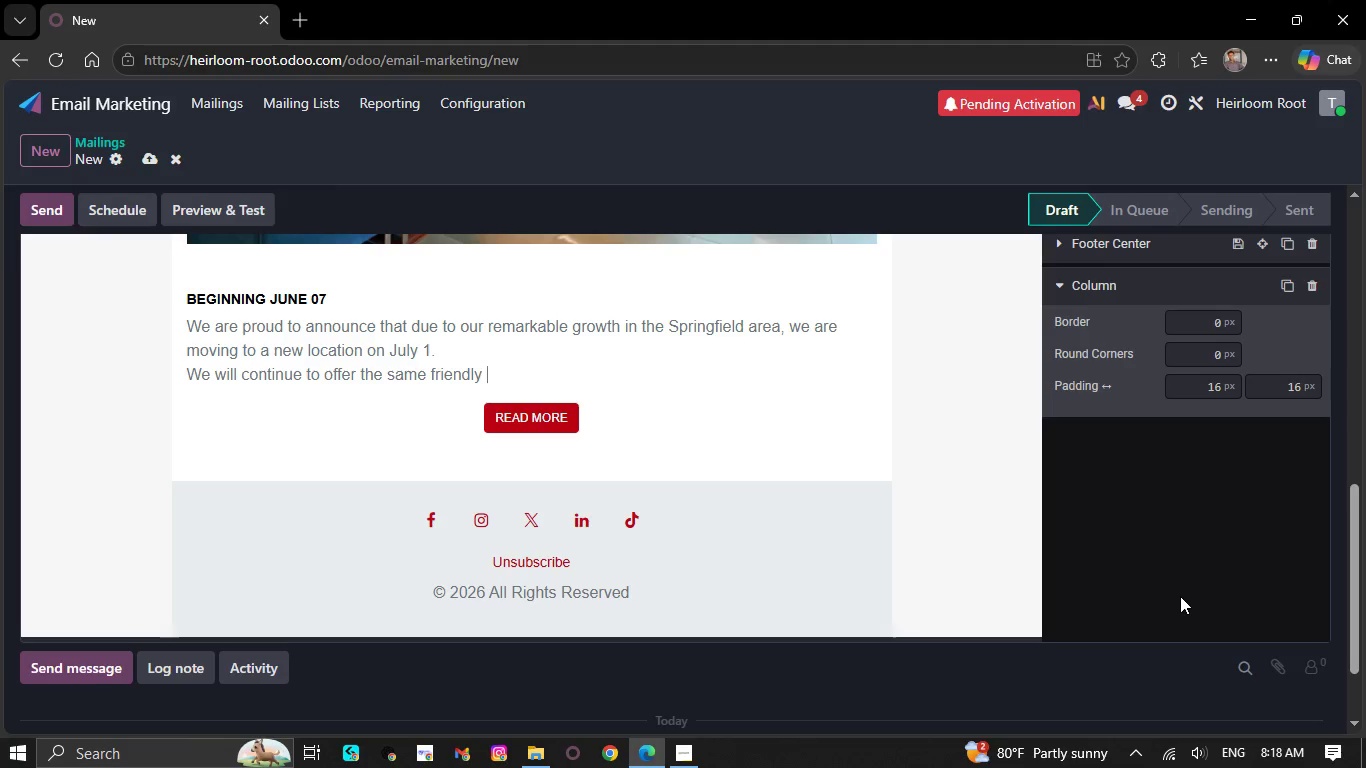 
key(Backspace)
 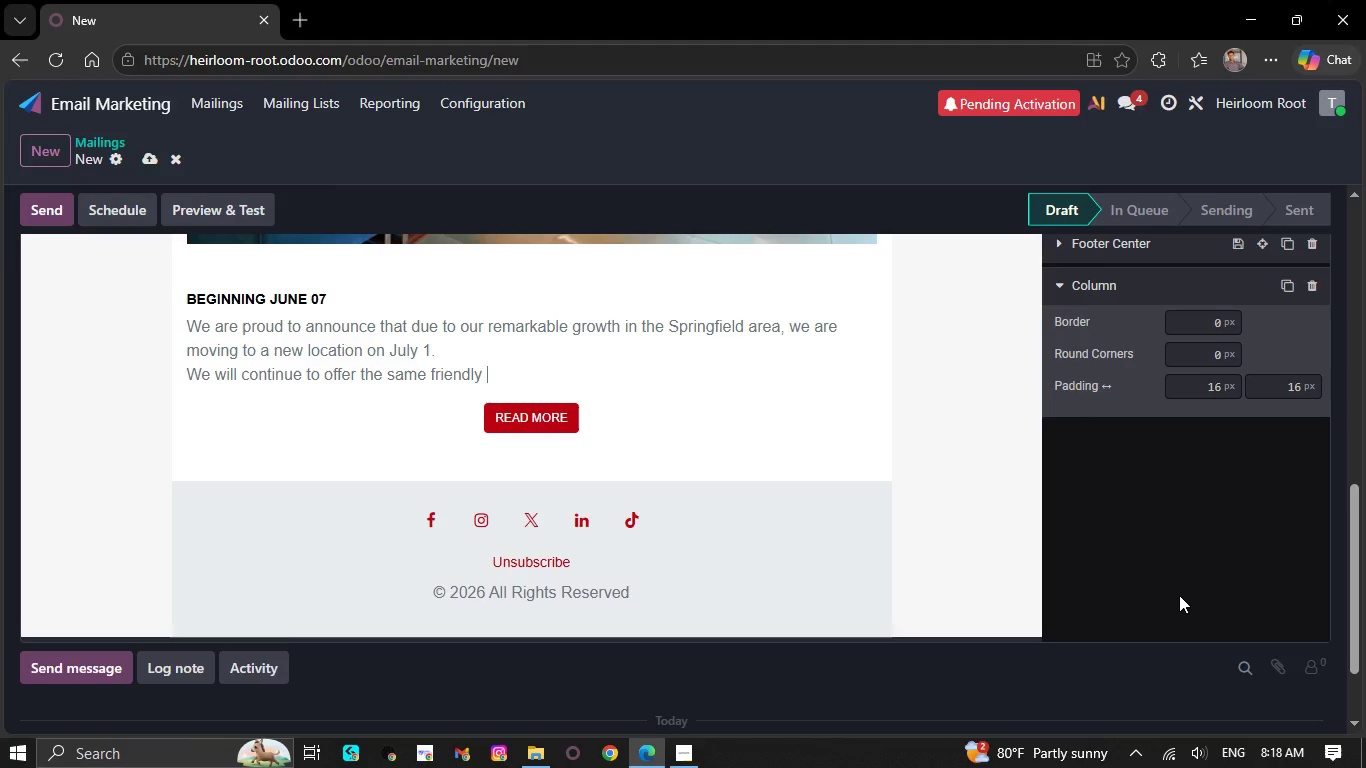 
wait(16.86)
 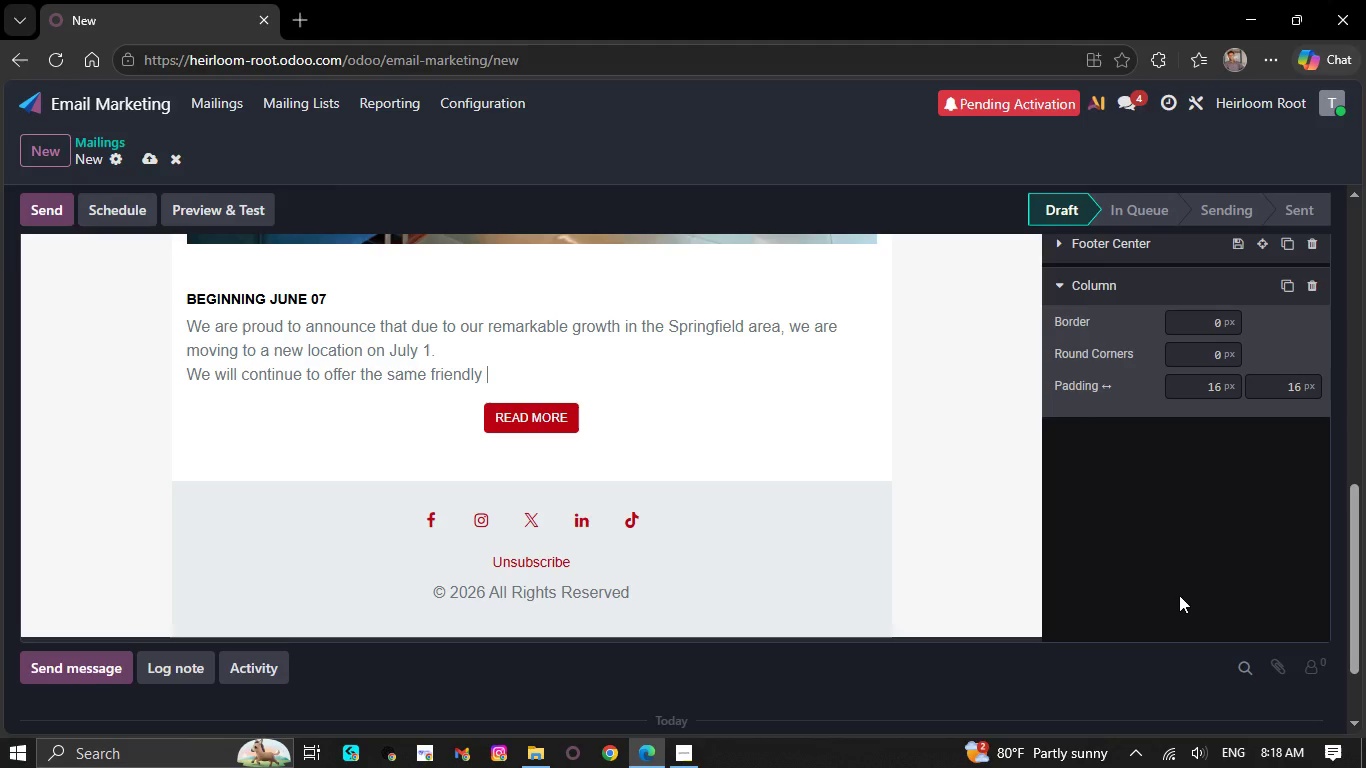 
key(Backspace)
 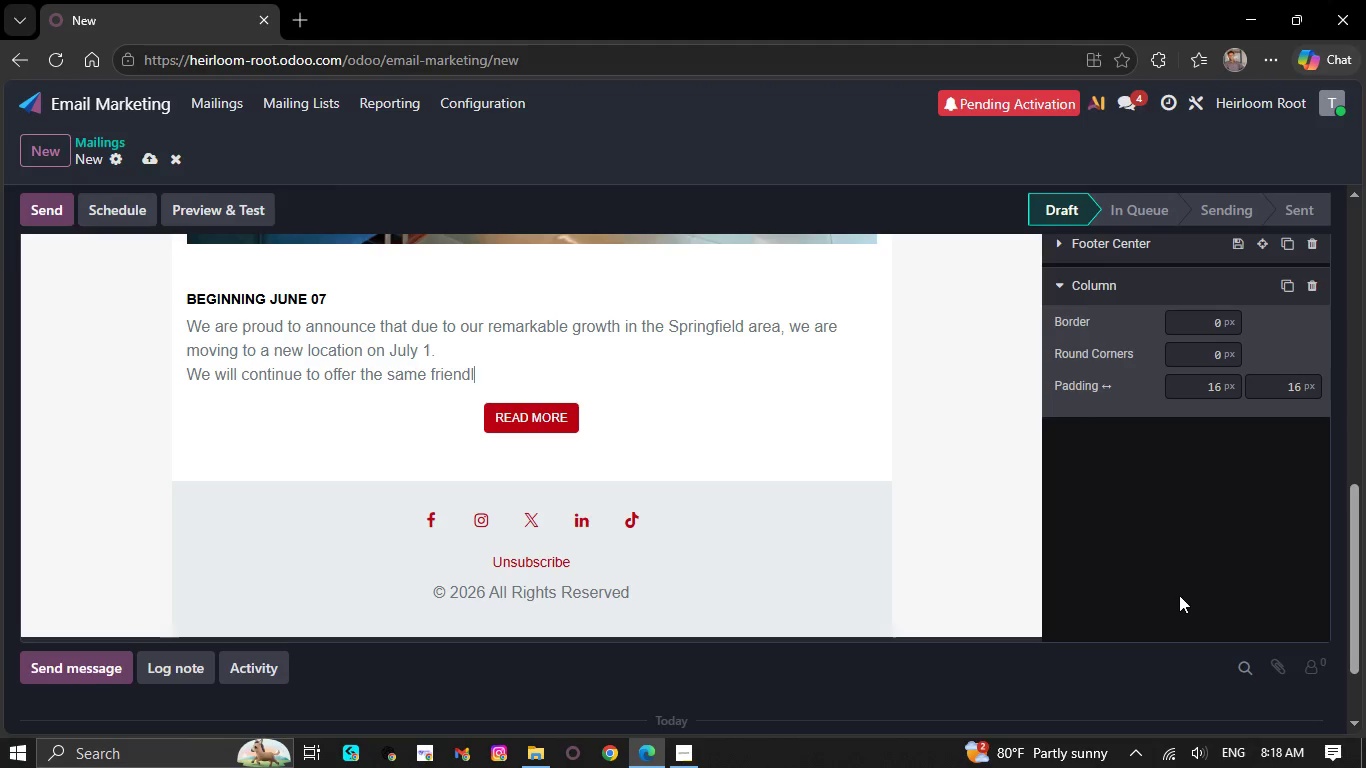 
key(Backspace)
 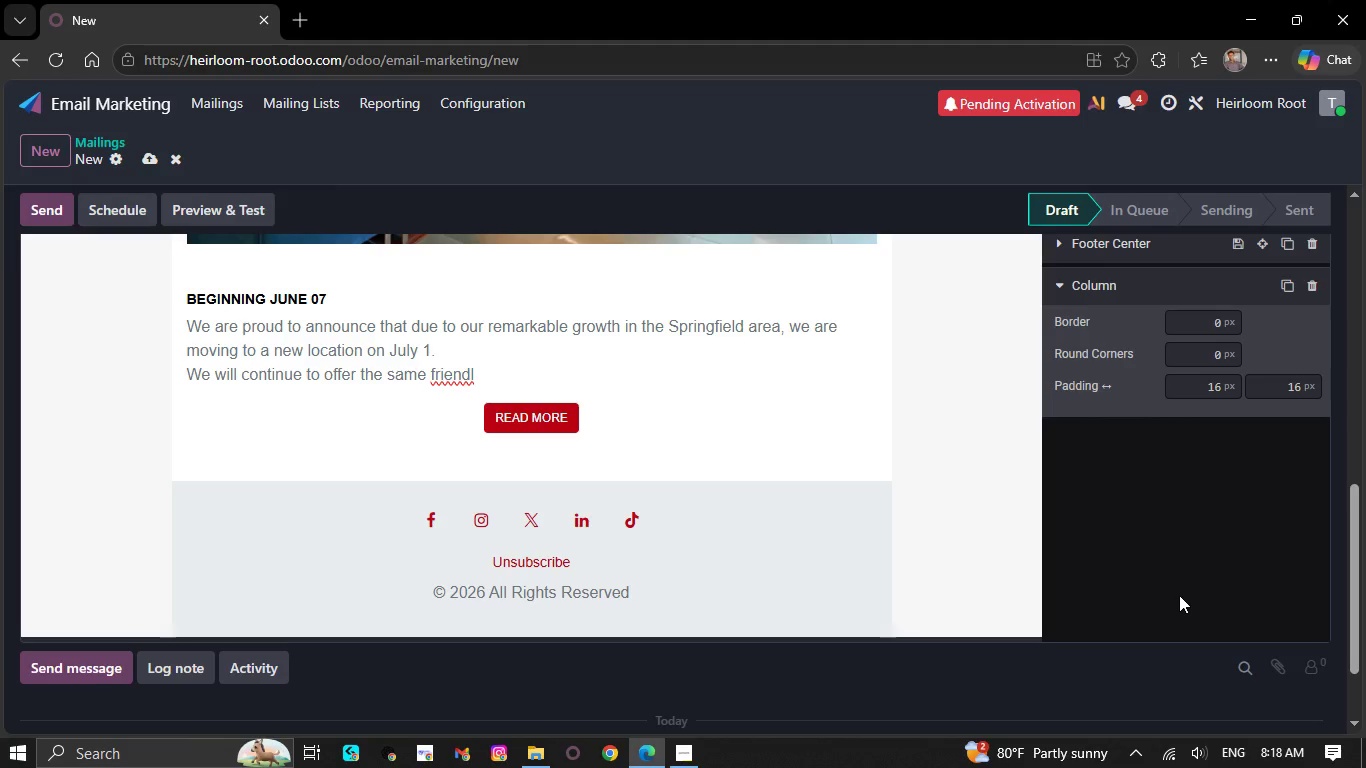 
key(Backspace)
 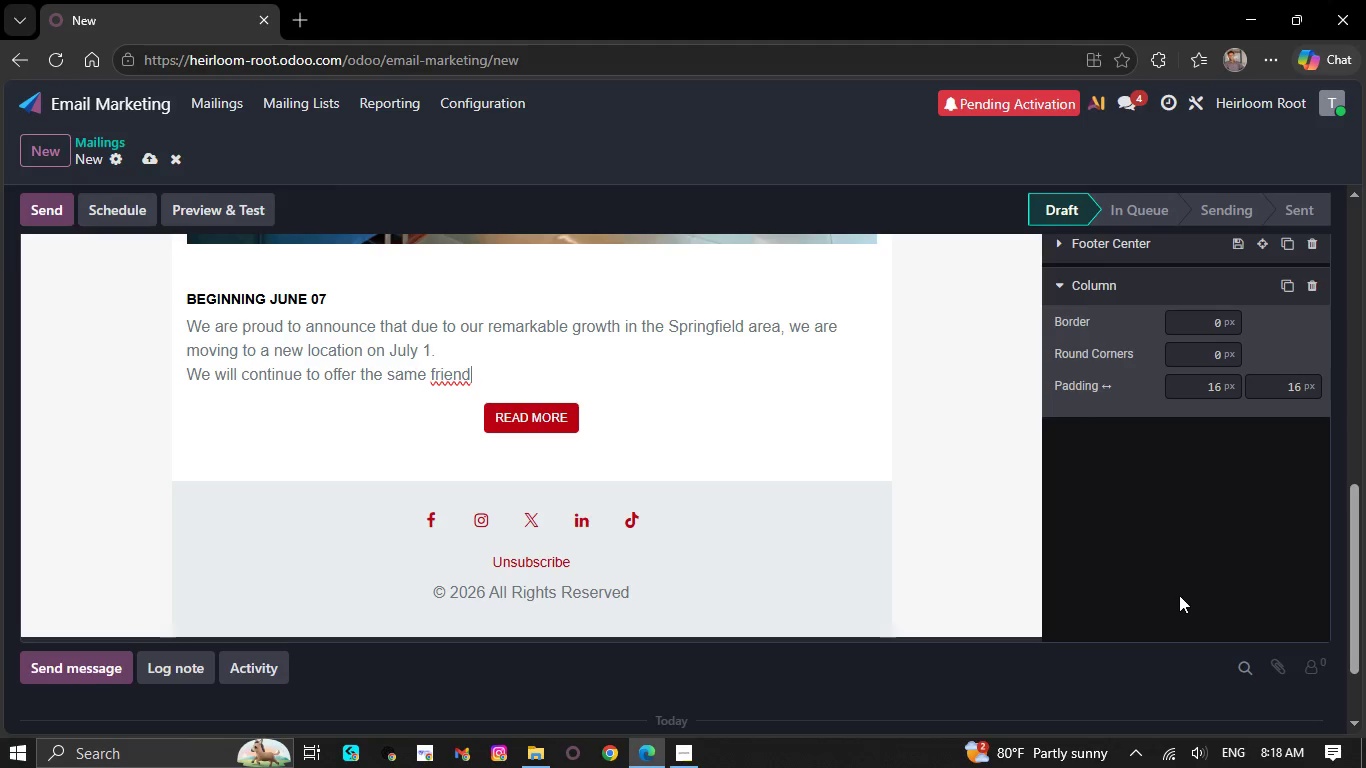 
key(Backspace)
 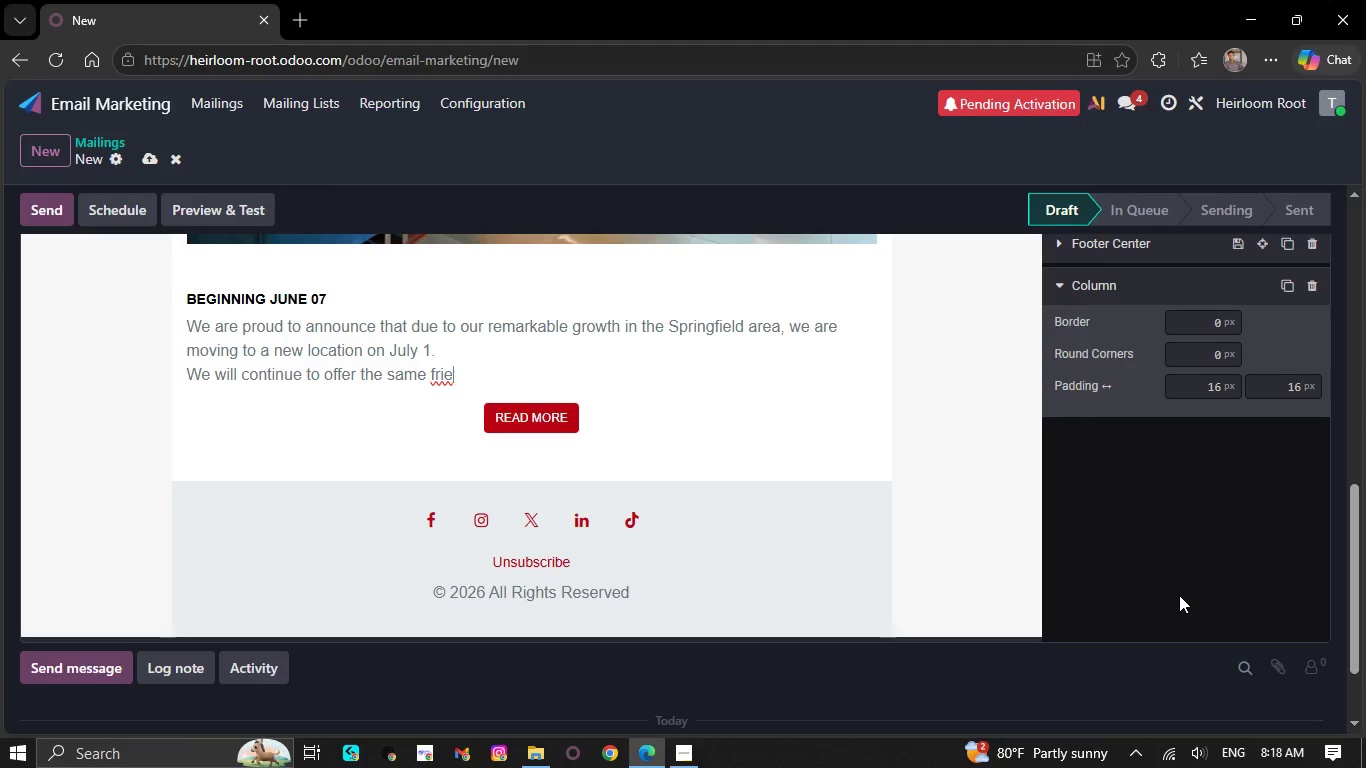 
key(Backspace)
 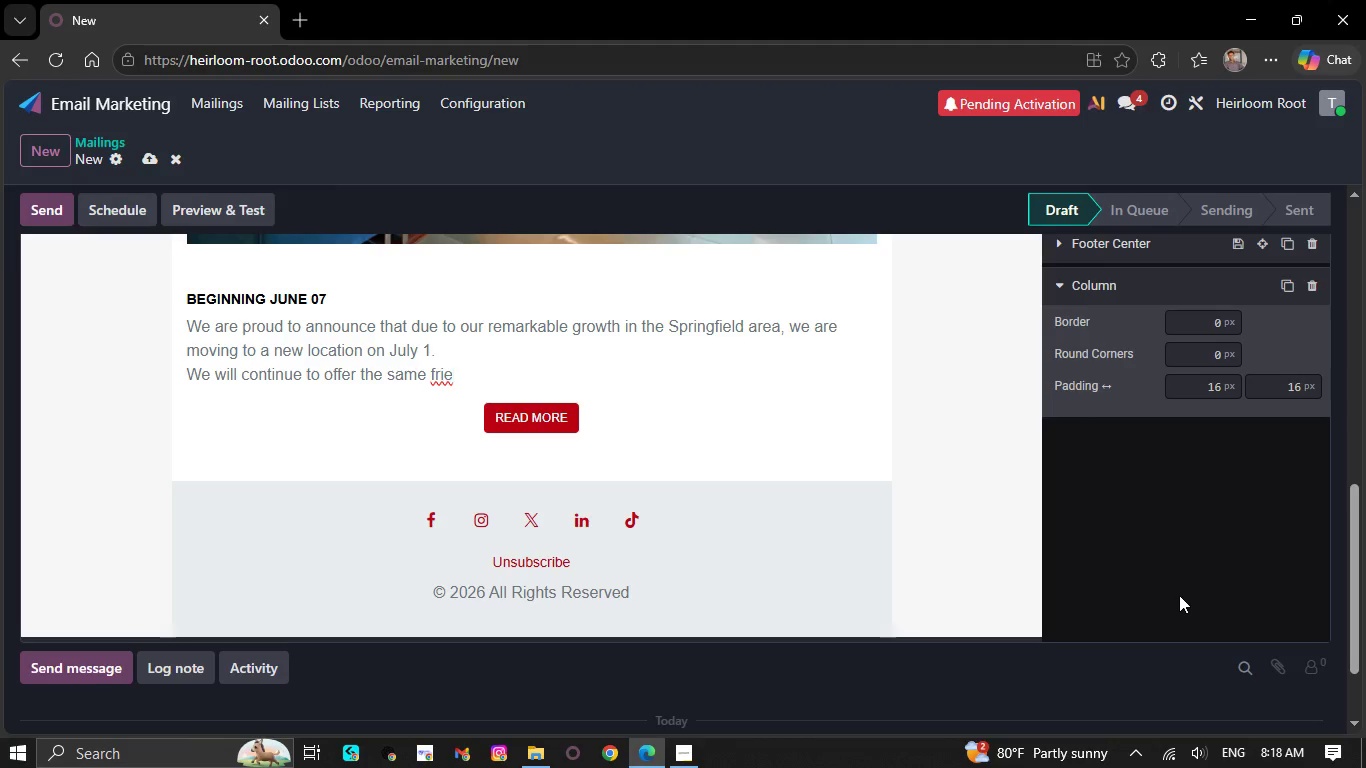 
key(Backspace)
 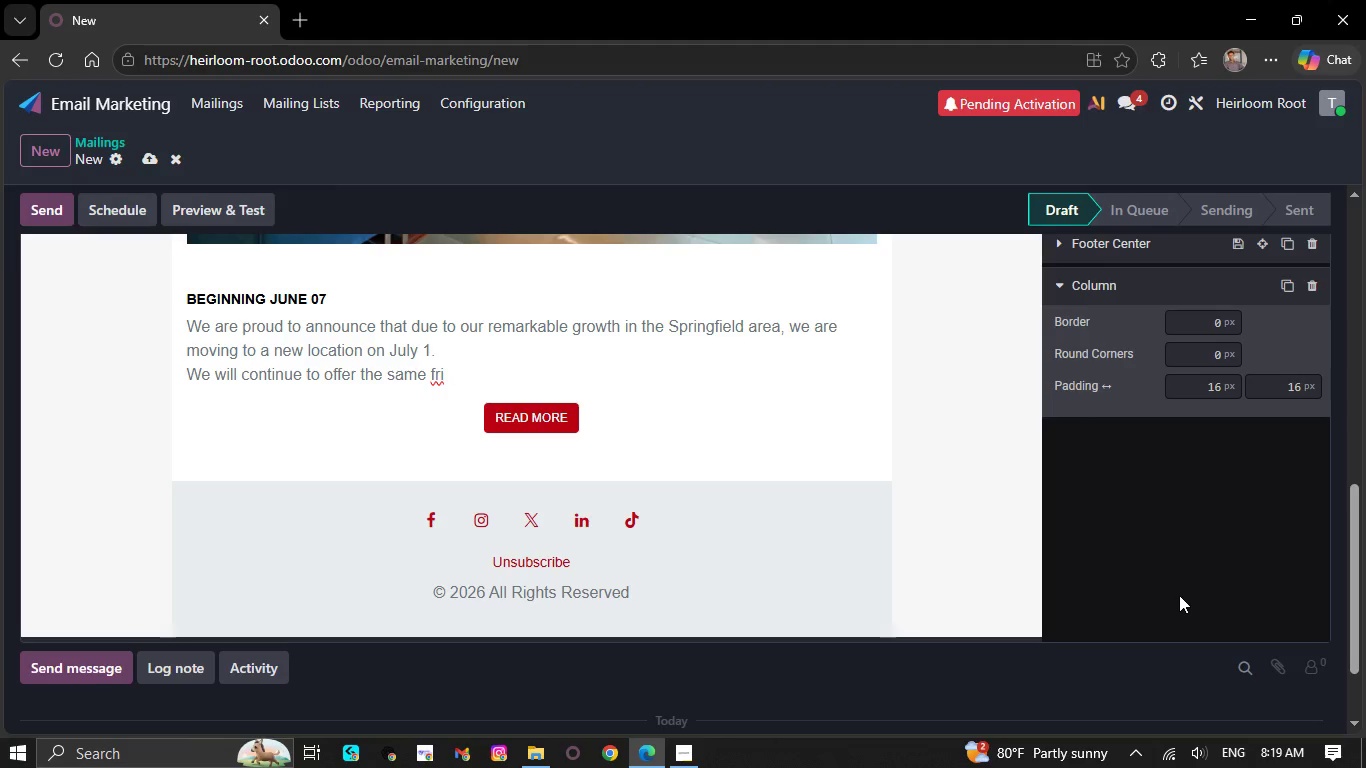 
wait(8.02)
 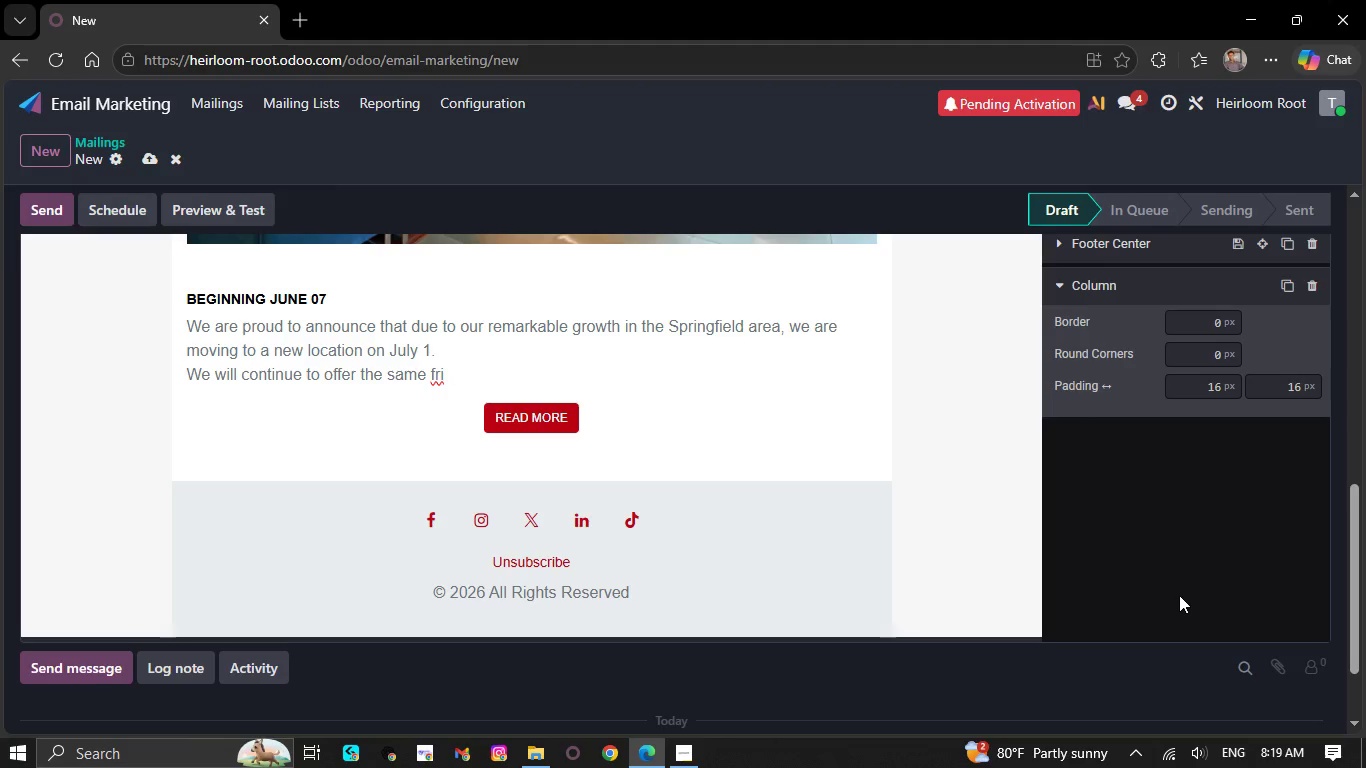 
key(Backspace)
 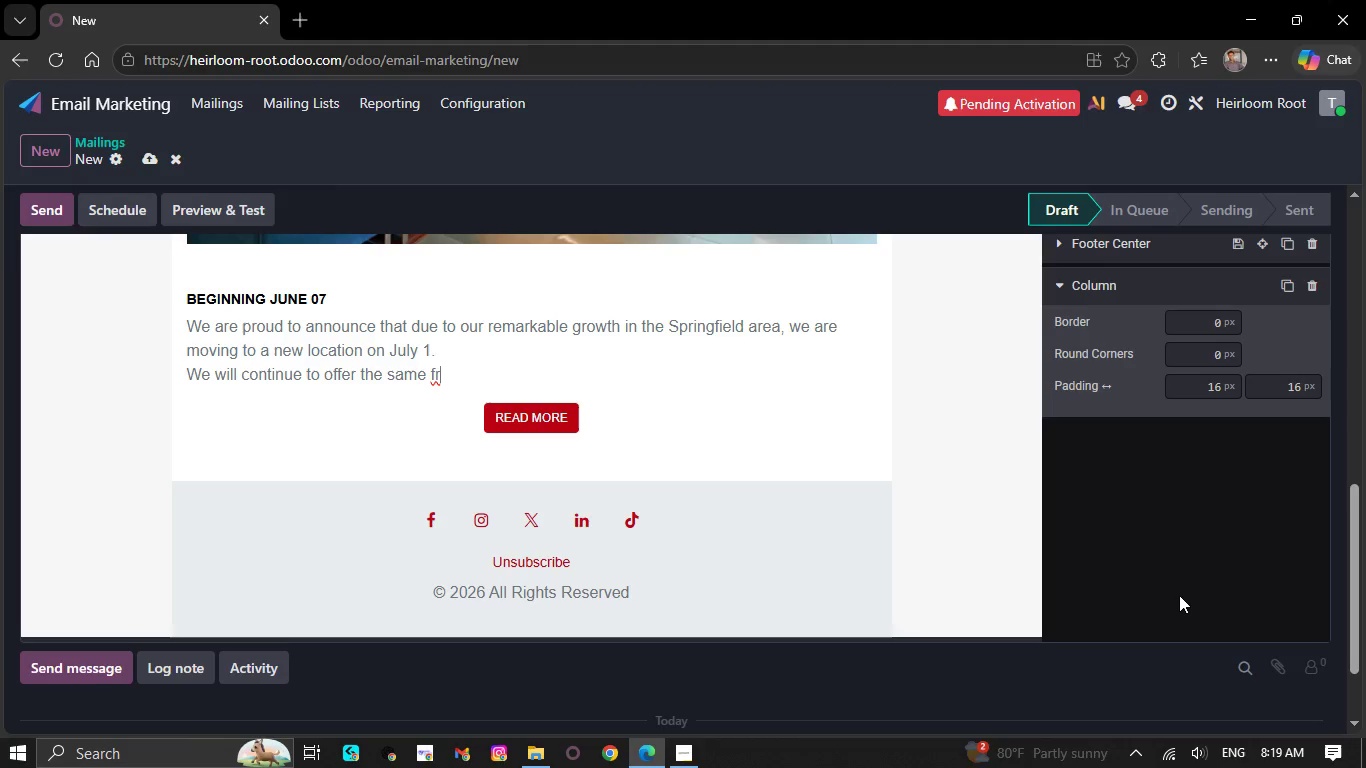 
key(Backspace)
 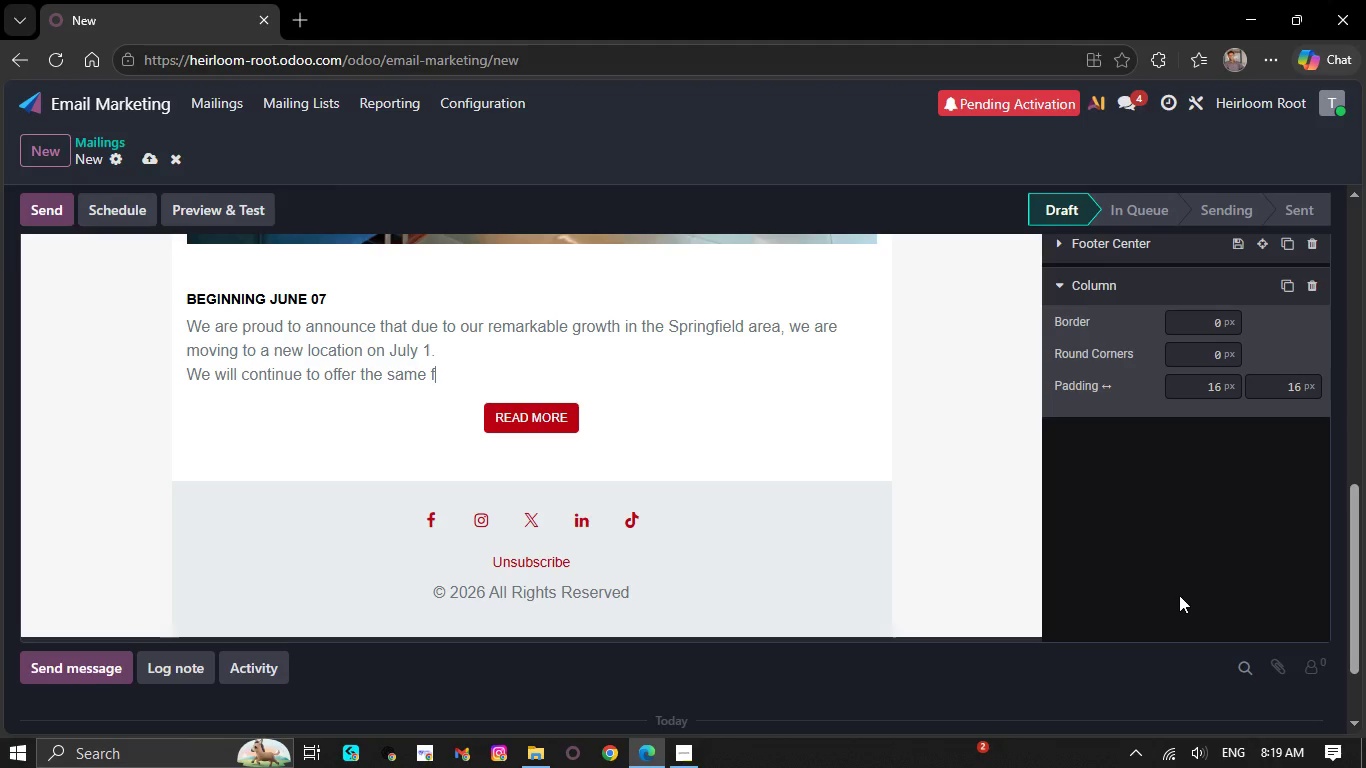 
key(Backspace)
 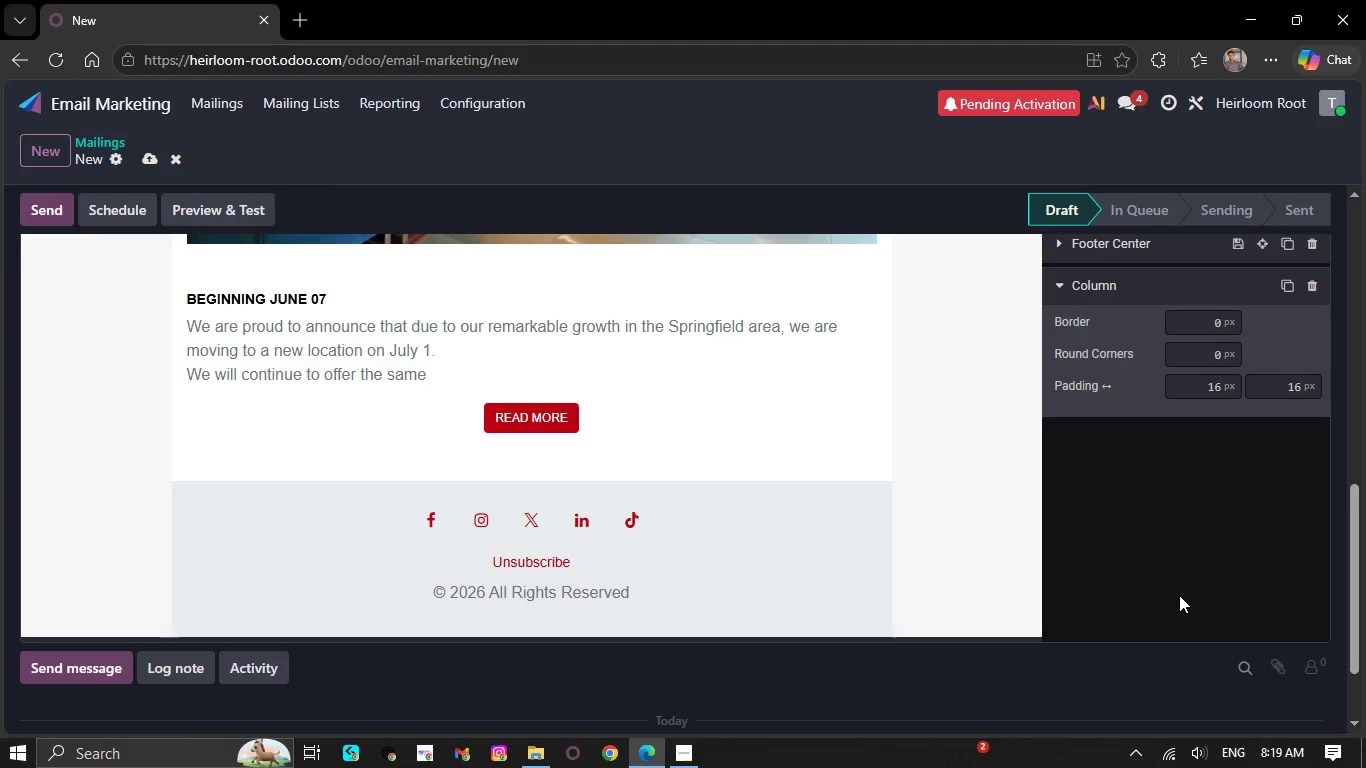 
key(Backspace)
 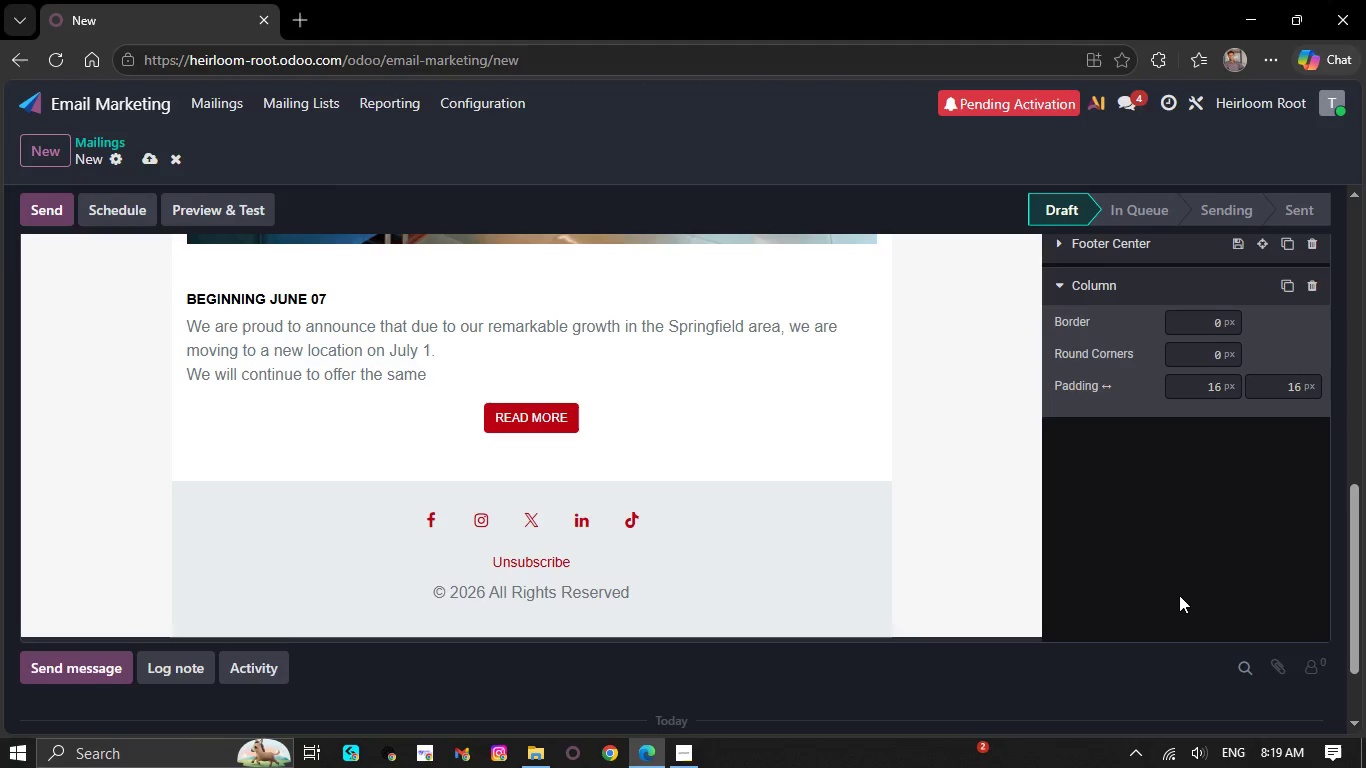 
key(Backspace)
 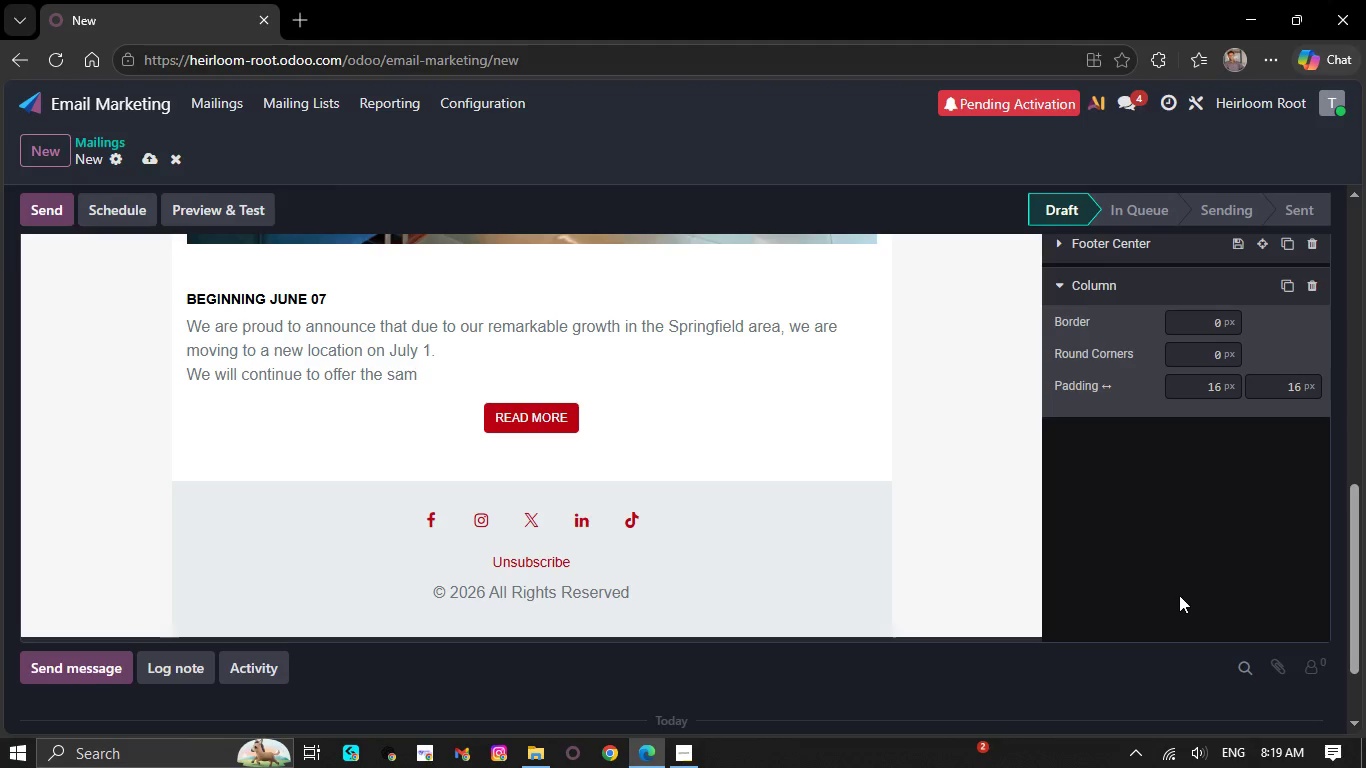 
key(Backspace)
 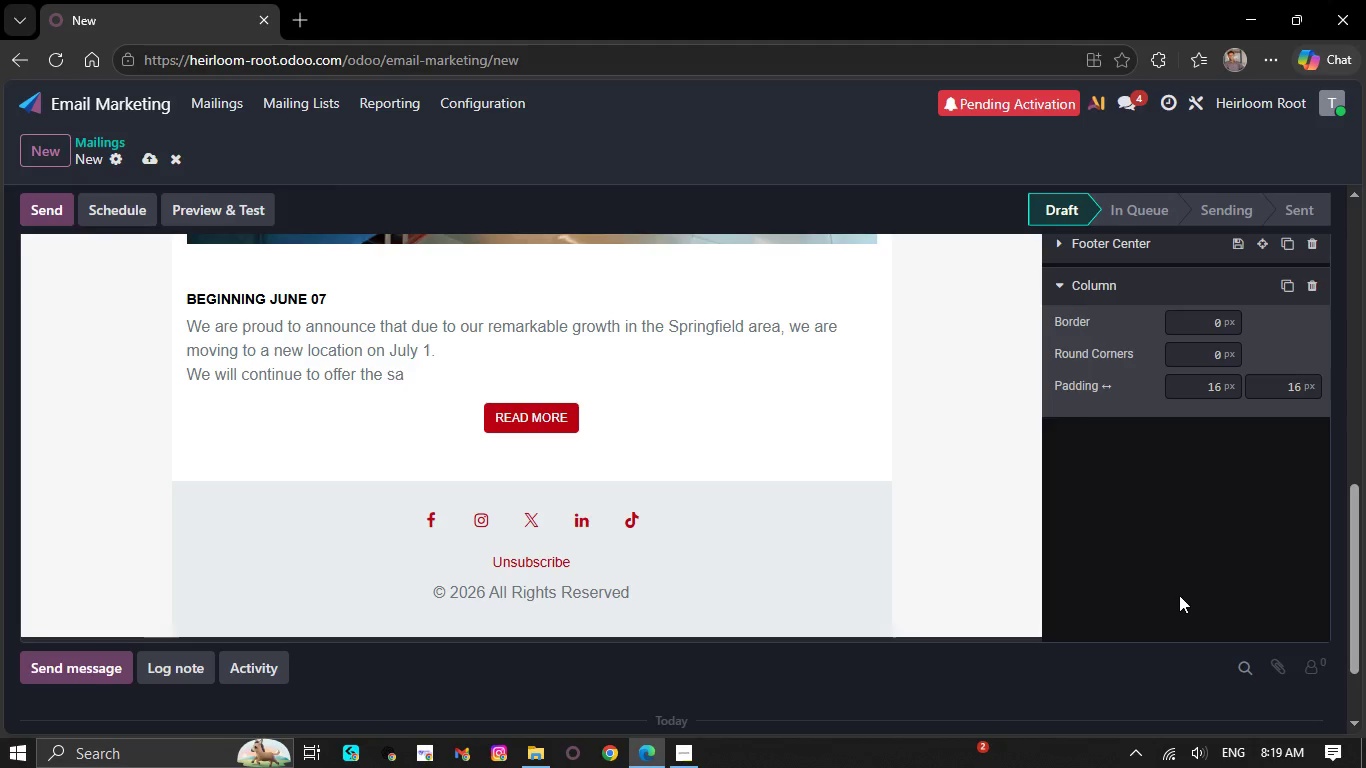 
key(Backspace)
 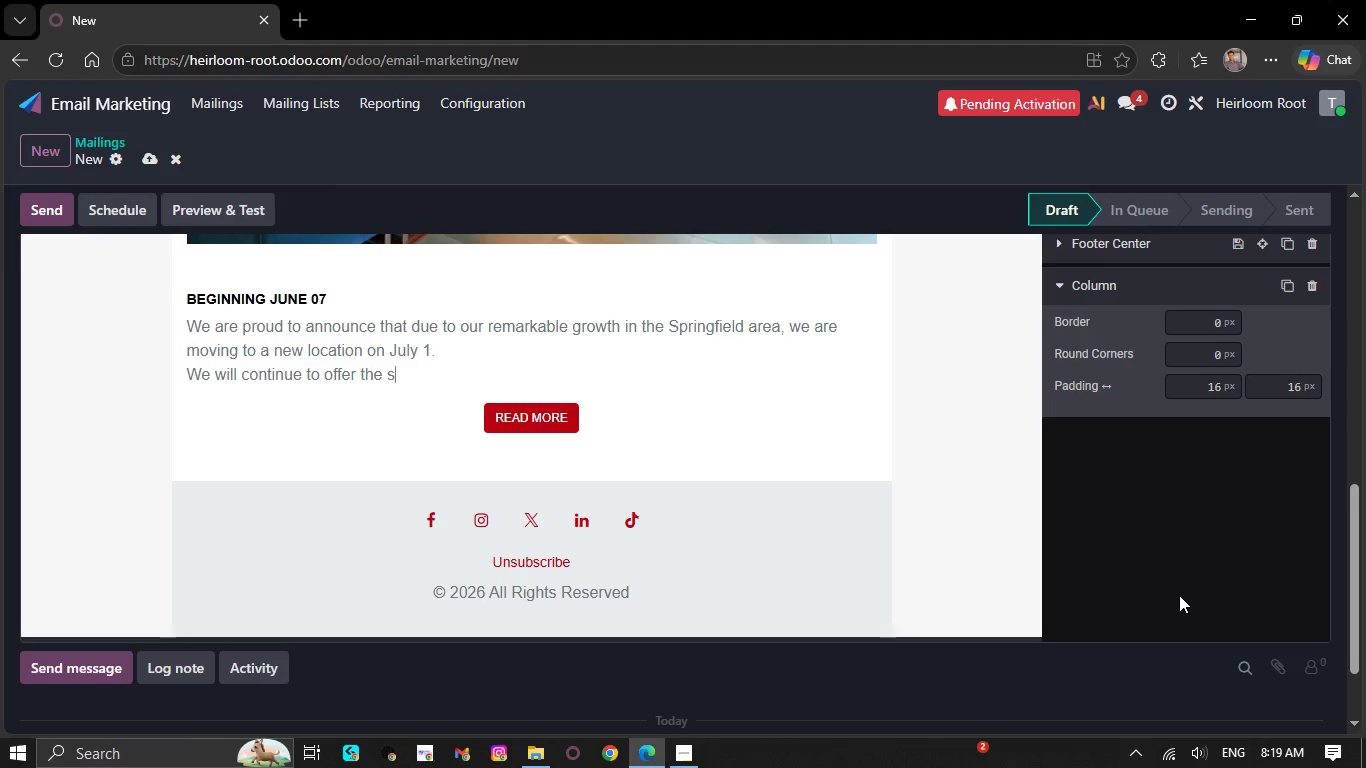 
key(Backspace)
 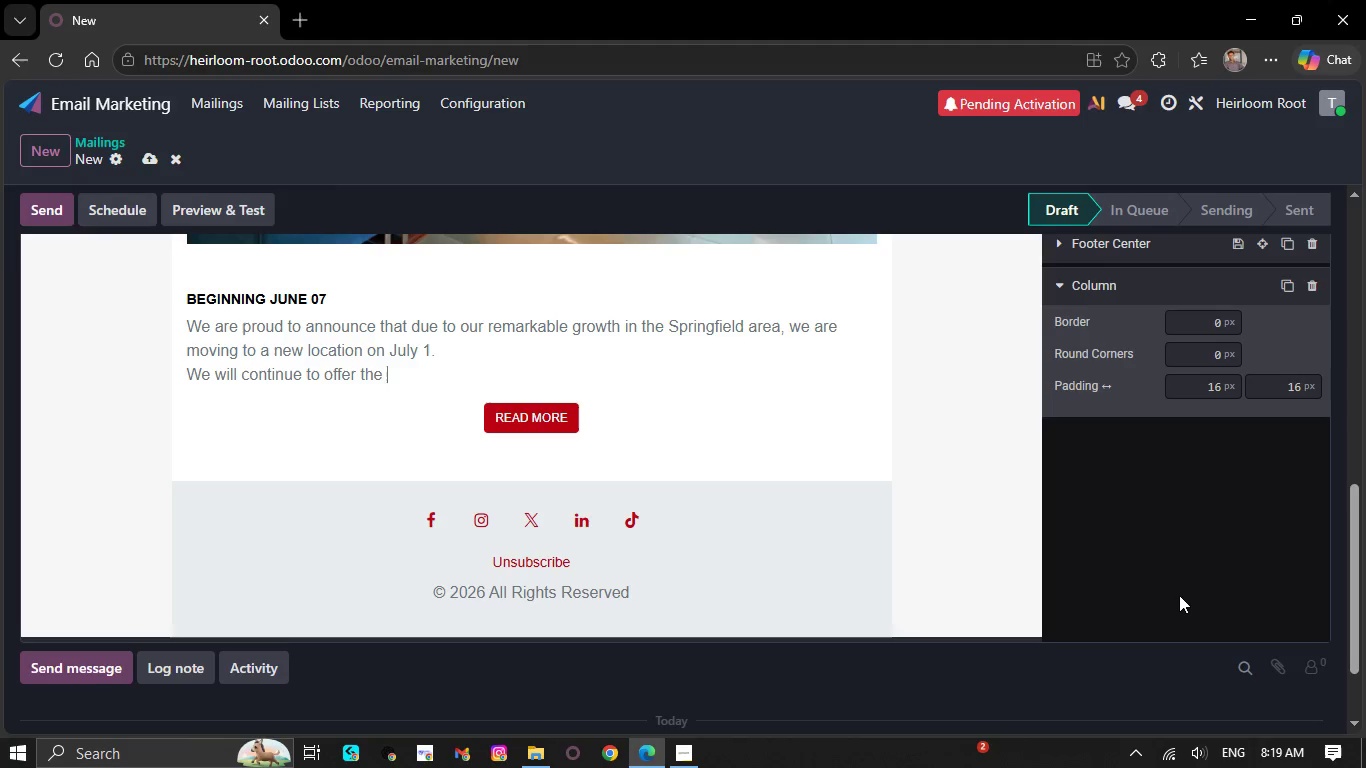 
key(Backspace)
 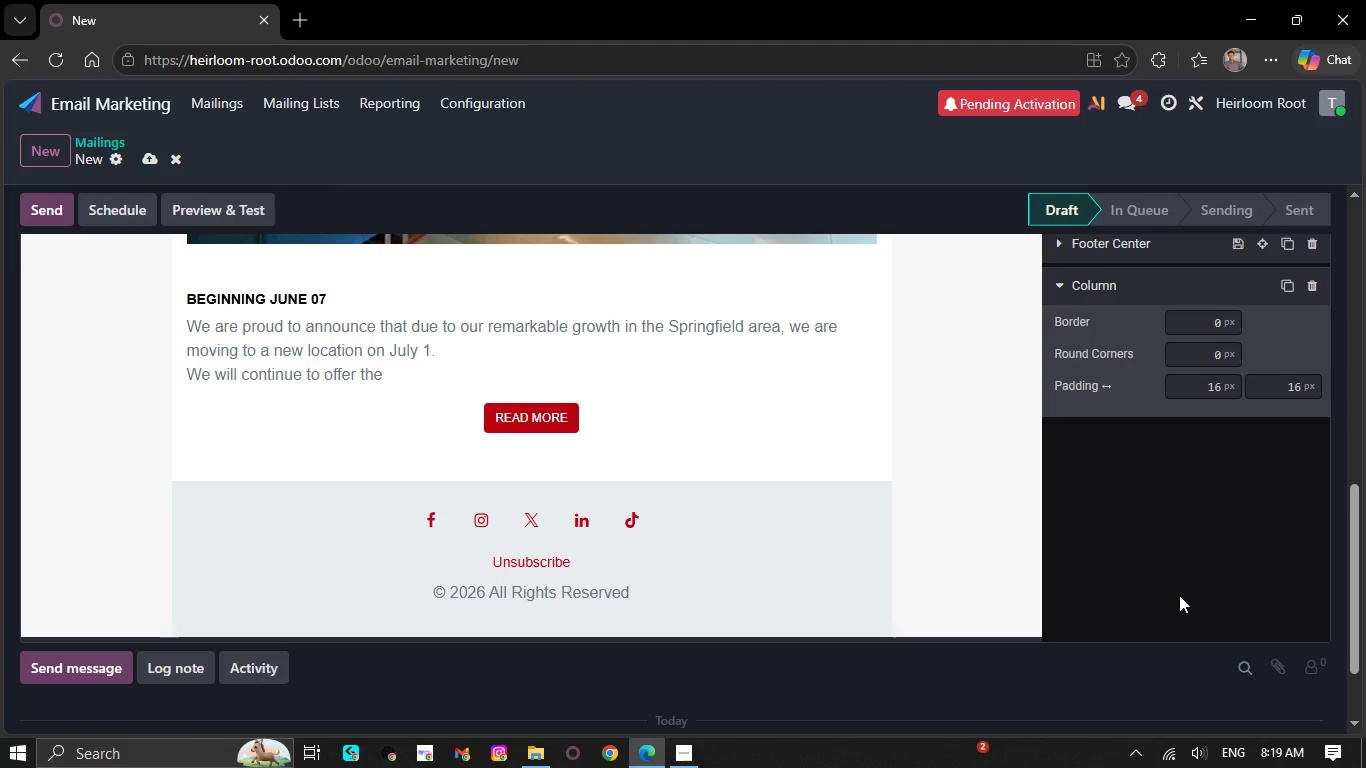 
key(Backspace)
 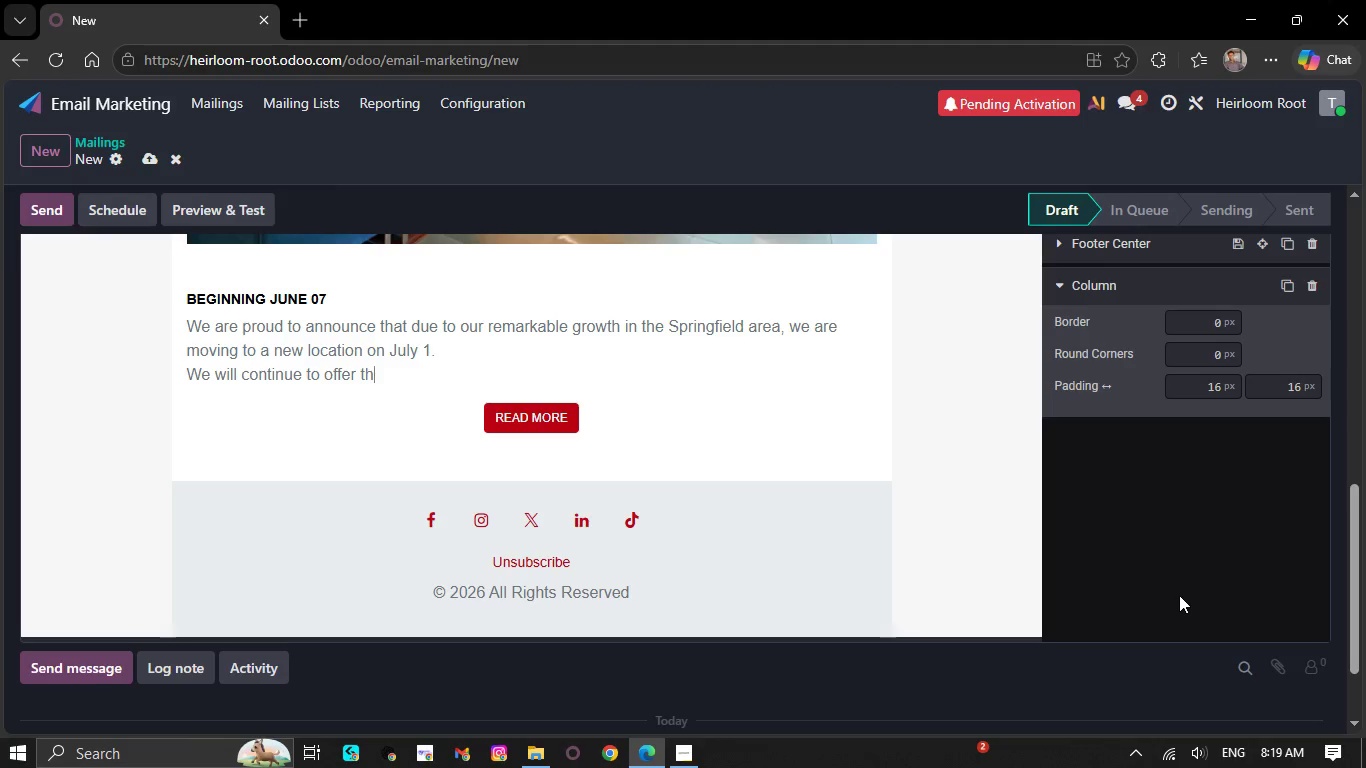 
key(Backspace)
 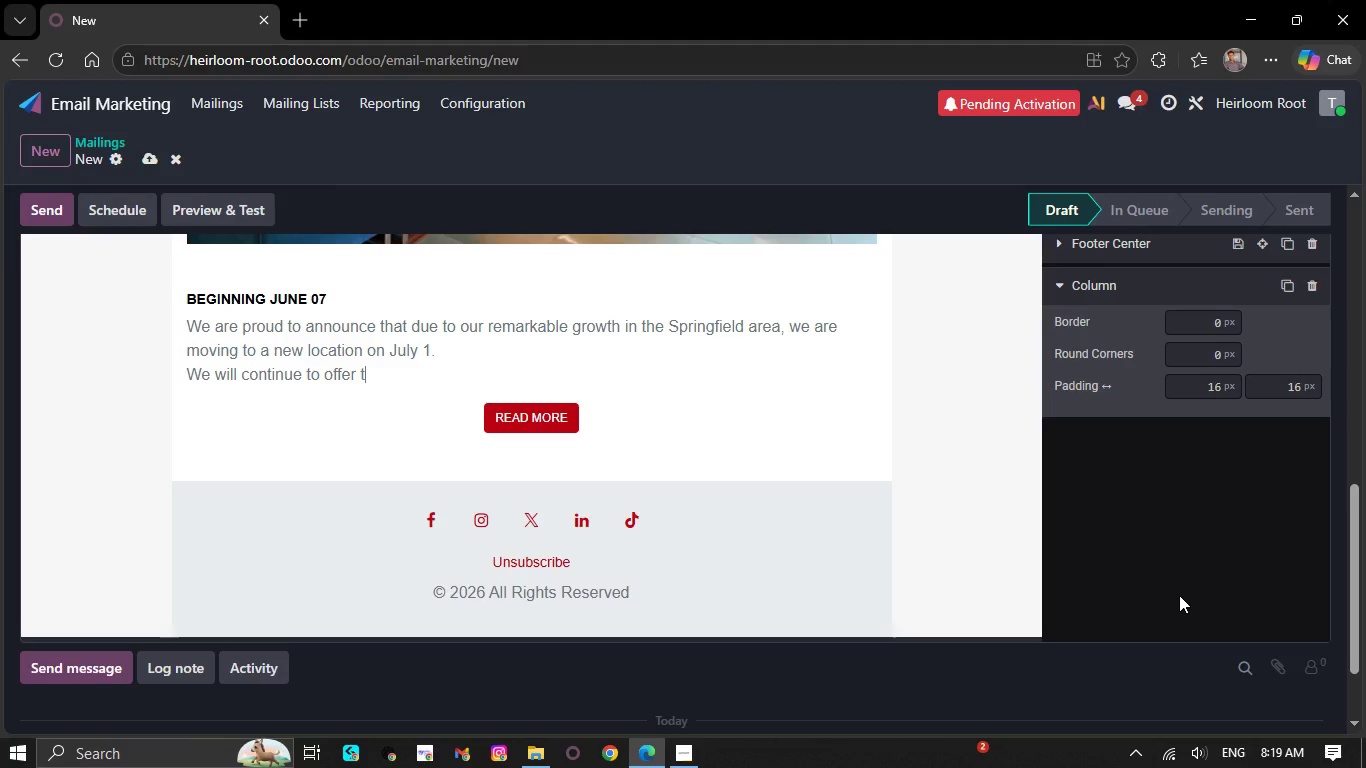 
key(Backspace)
 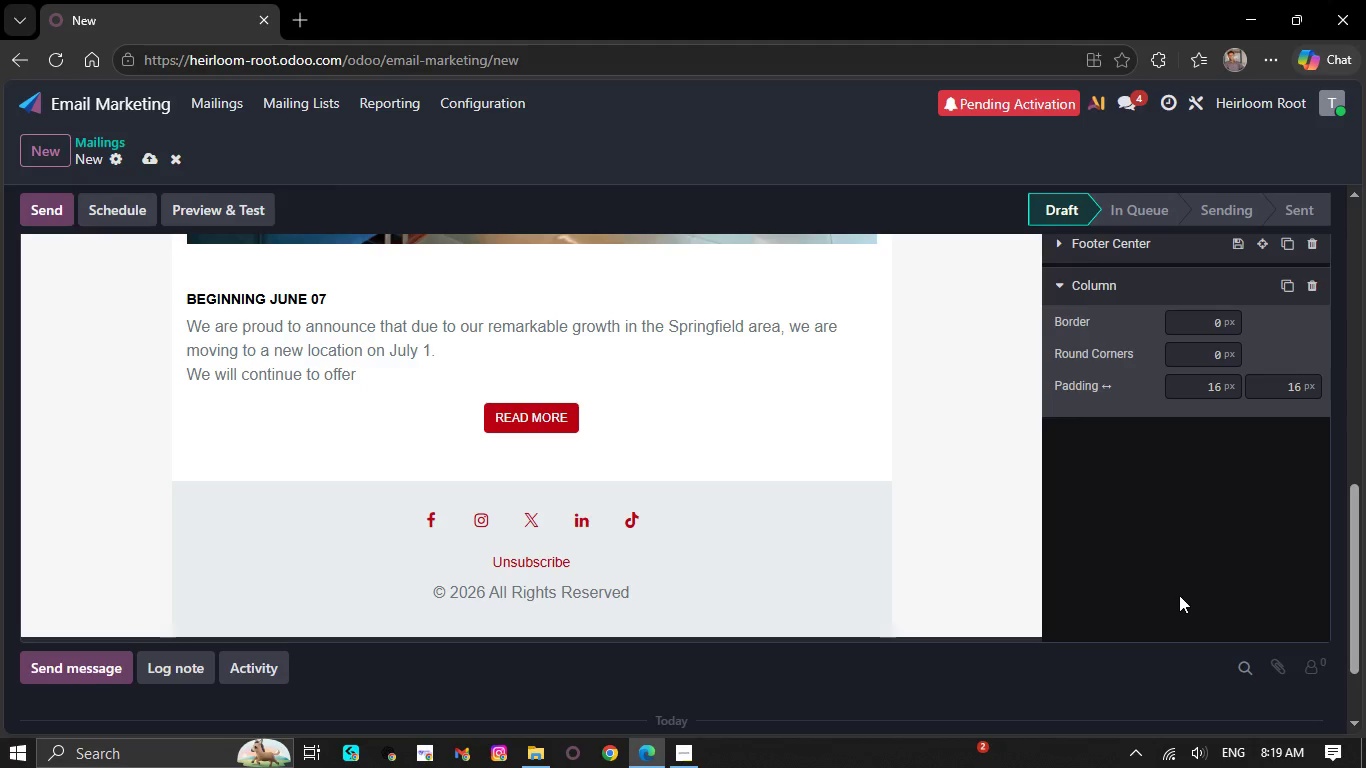 
wait(7.78)
 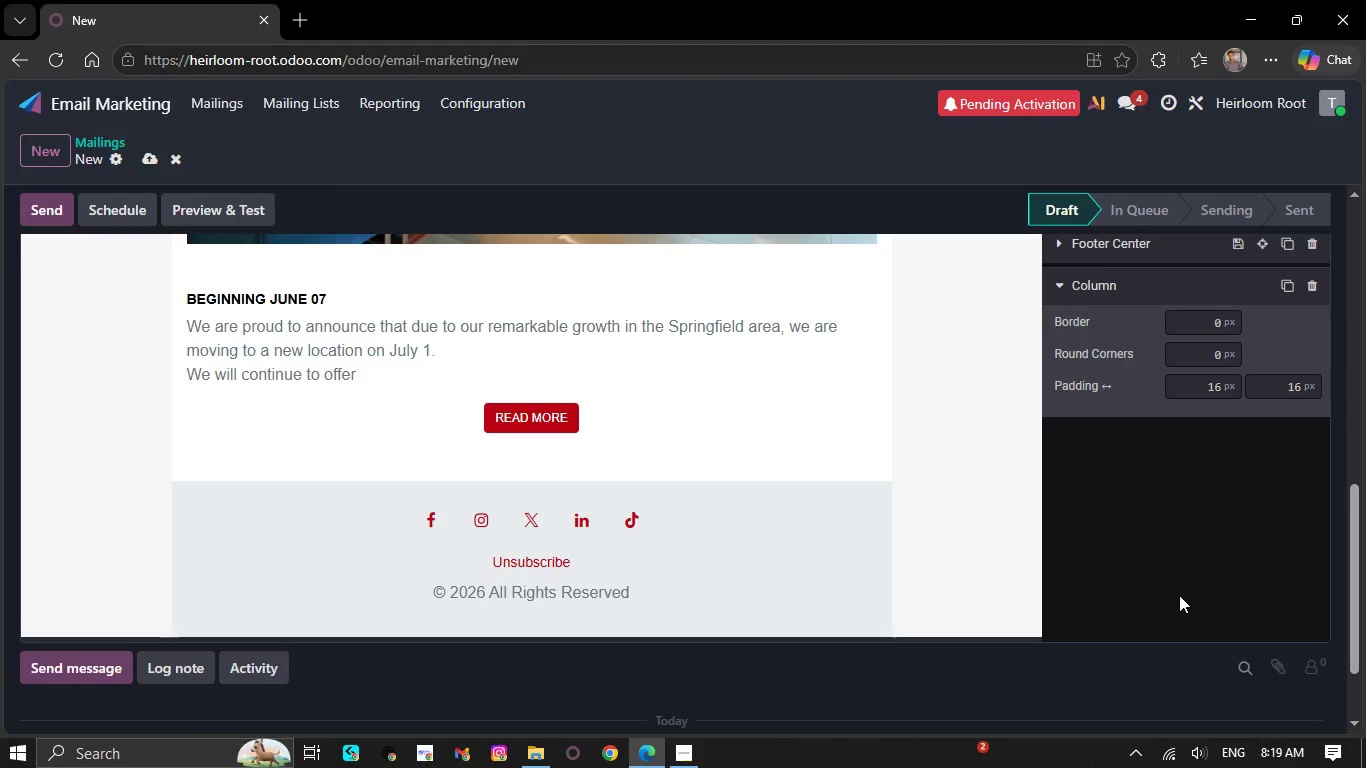 
key(Backspace)
 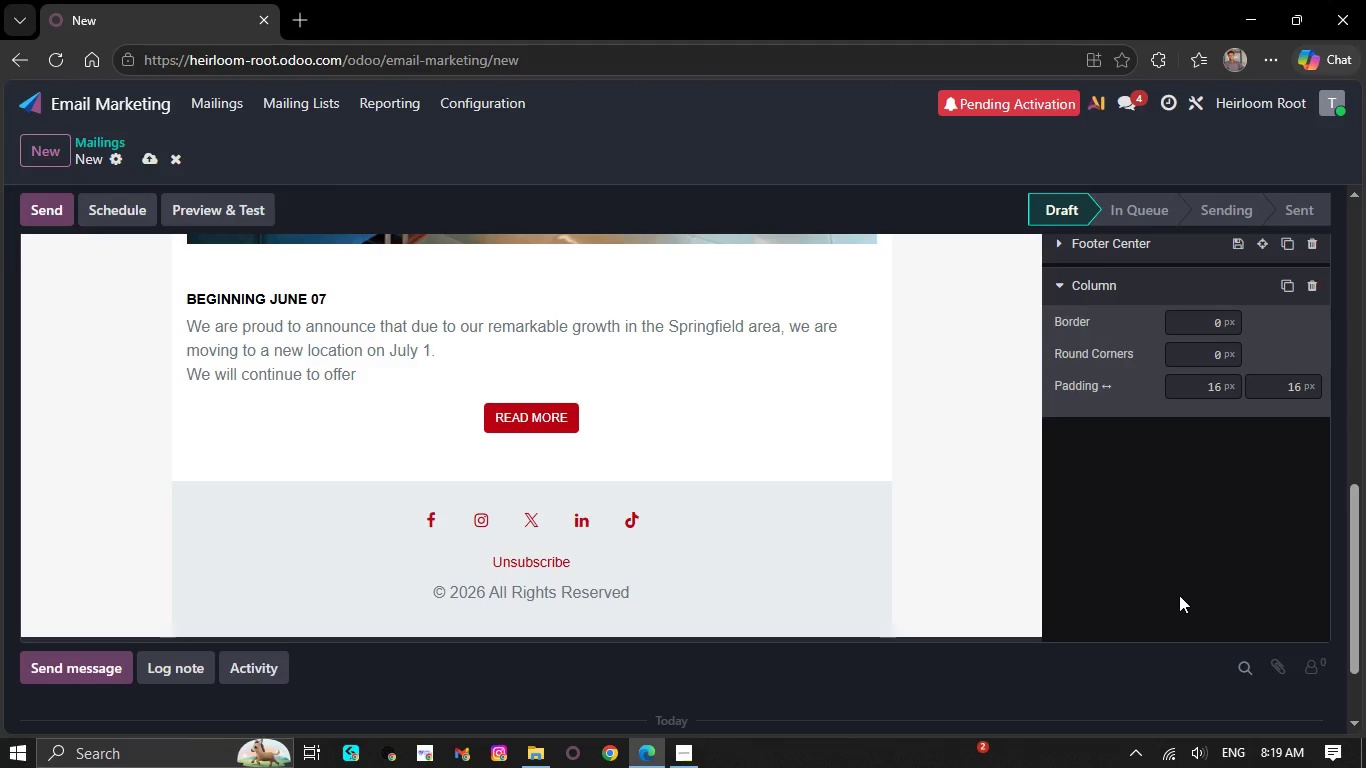 
key(Backspace)
 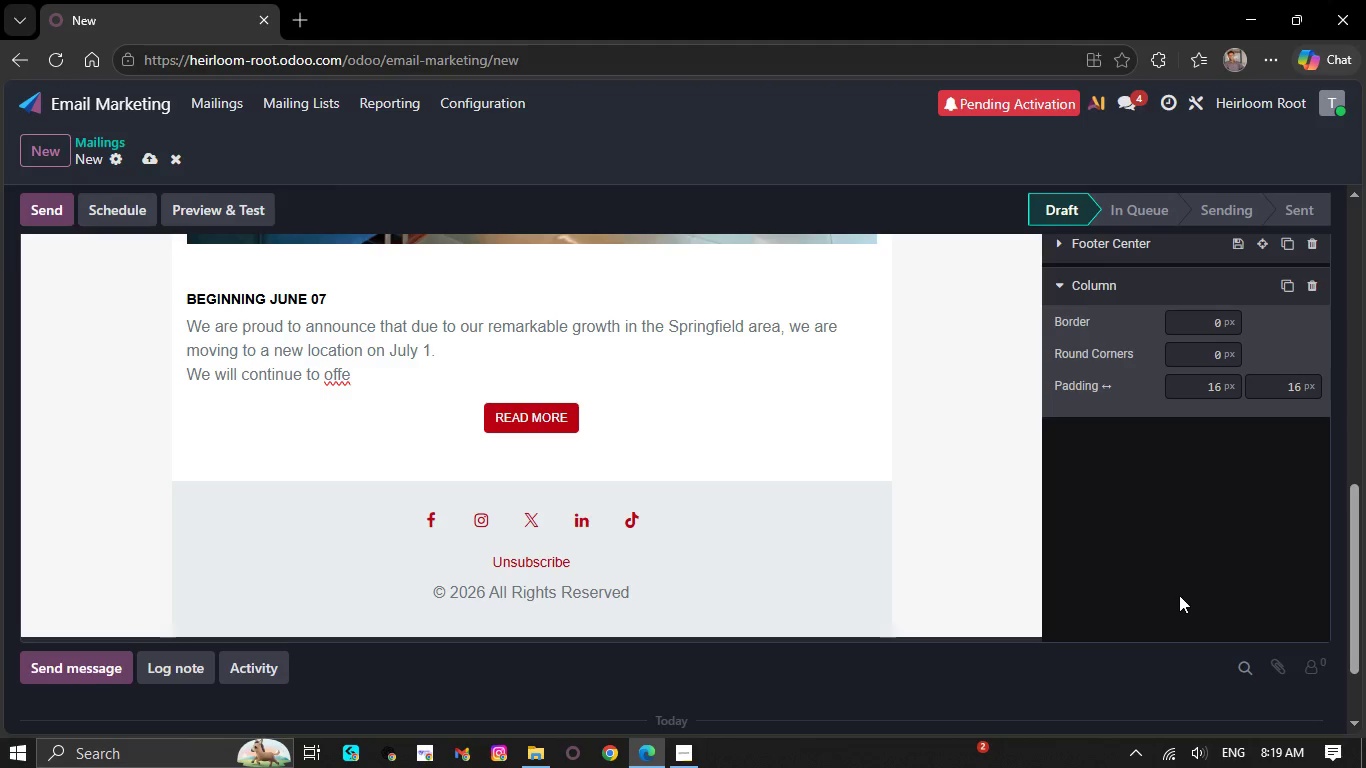 
key(Backspace)
 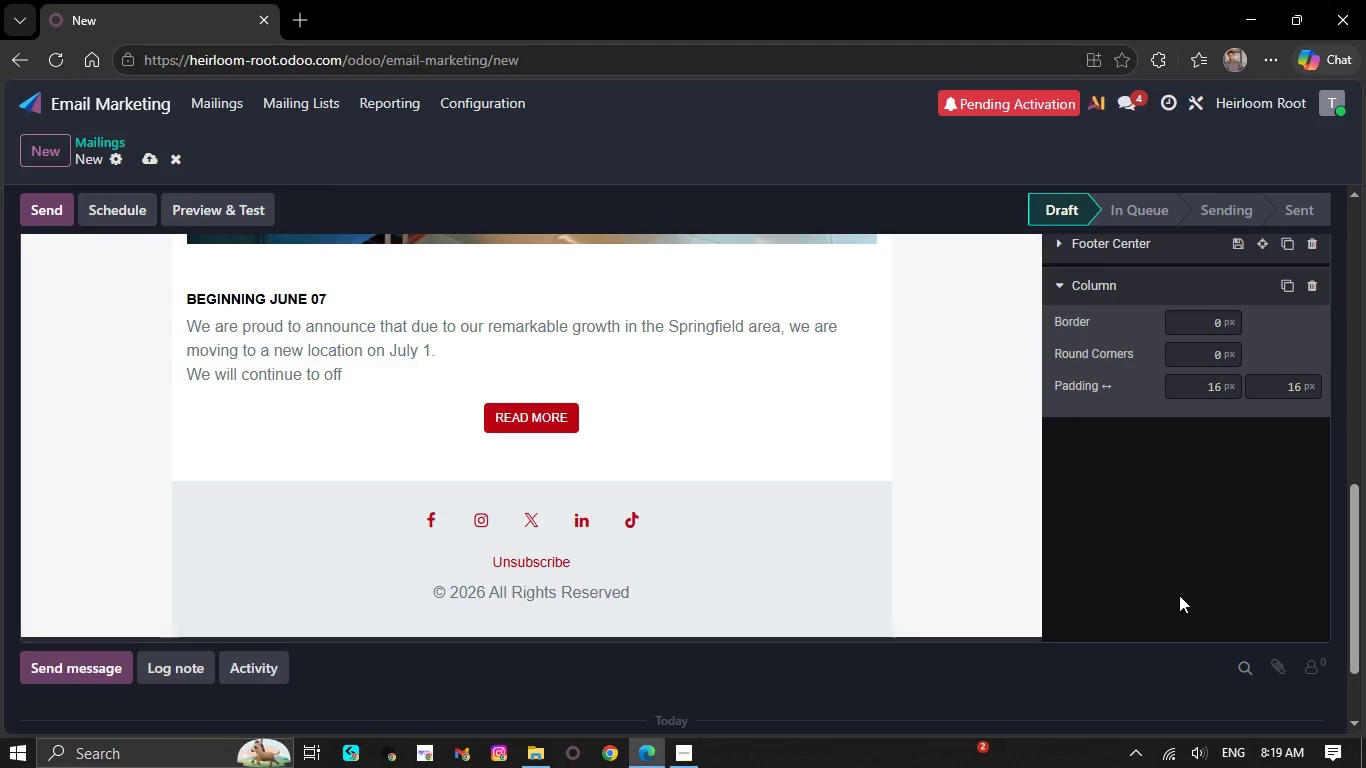 
key(Backspace)
 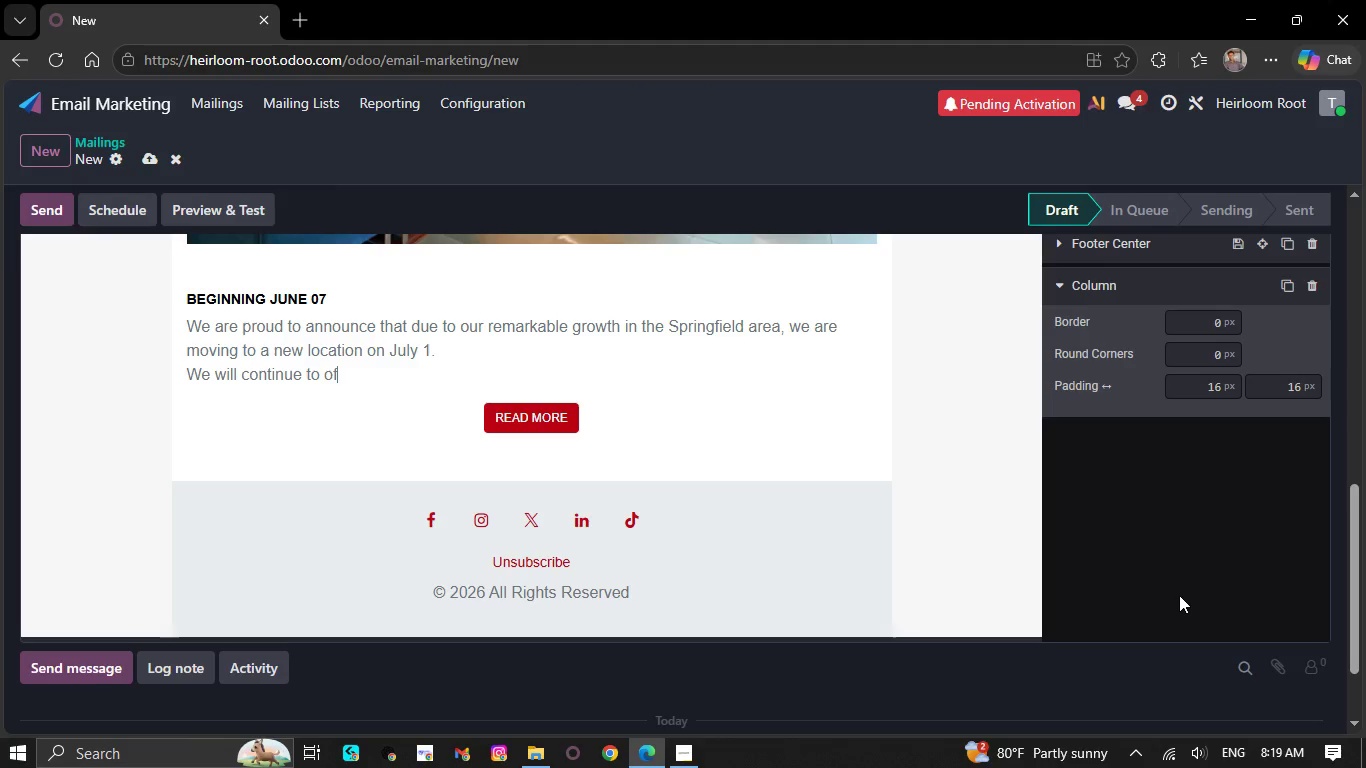 
key(Backspace)
 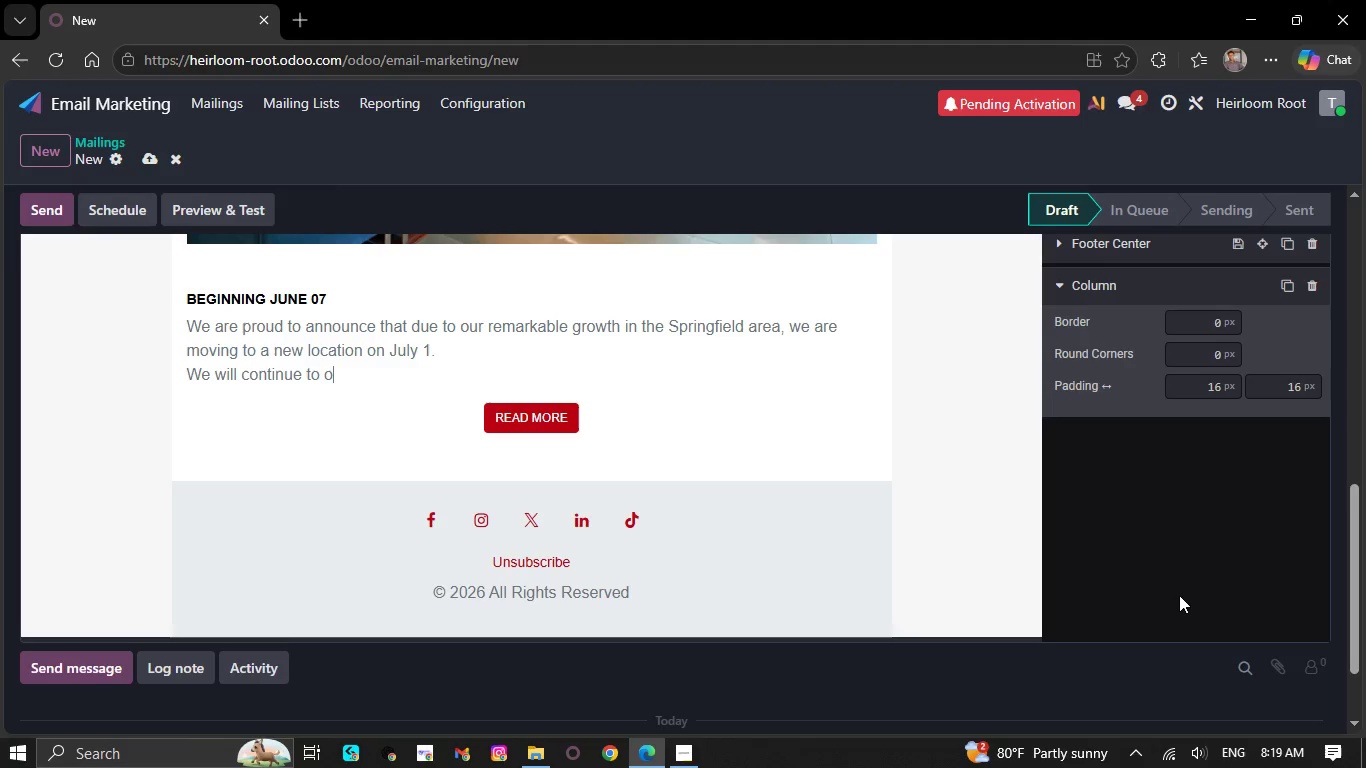 
key(Backspace)
 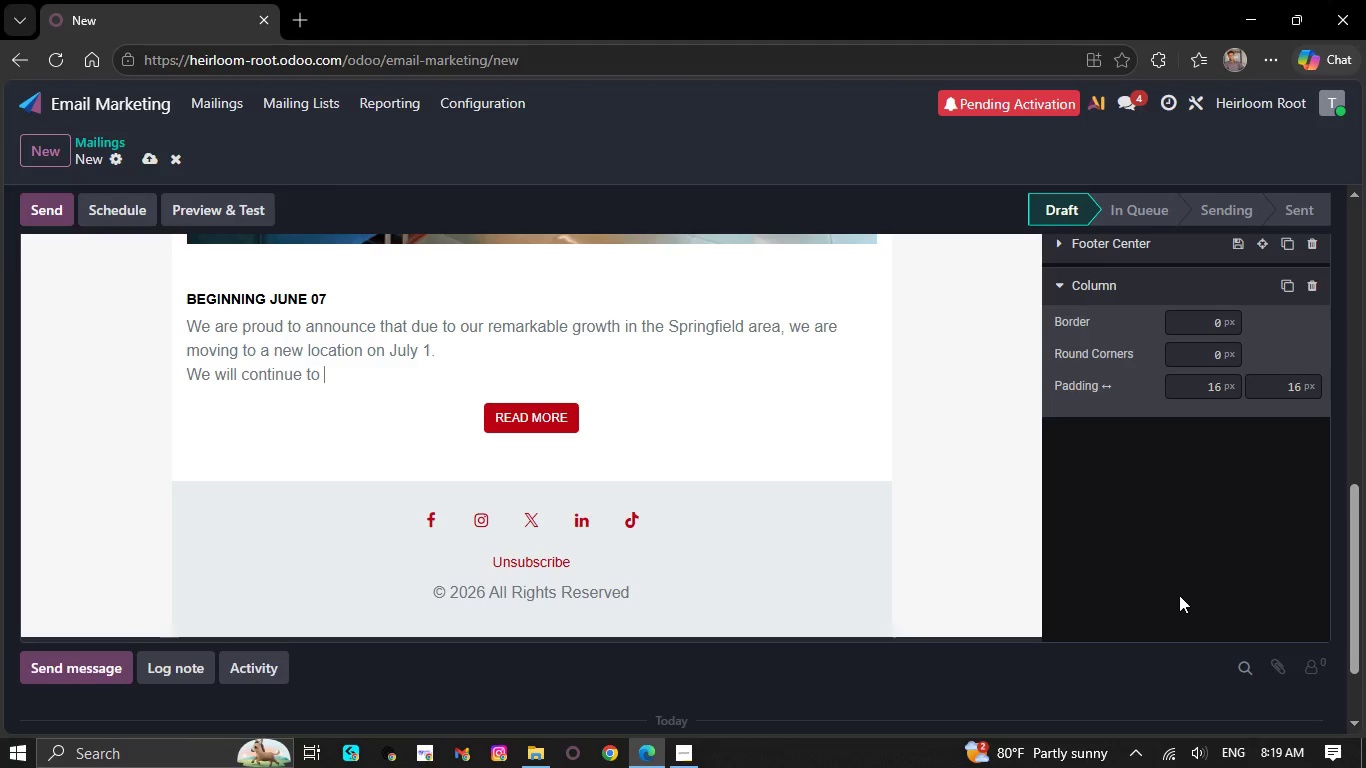 
key(Backspace)
 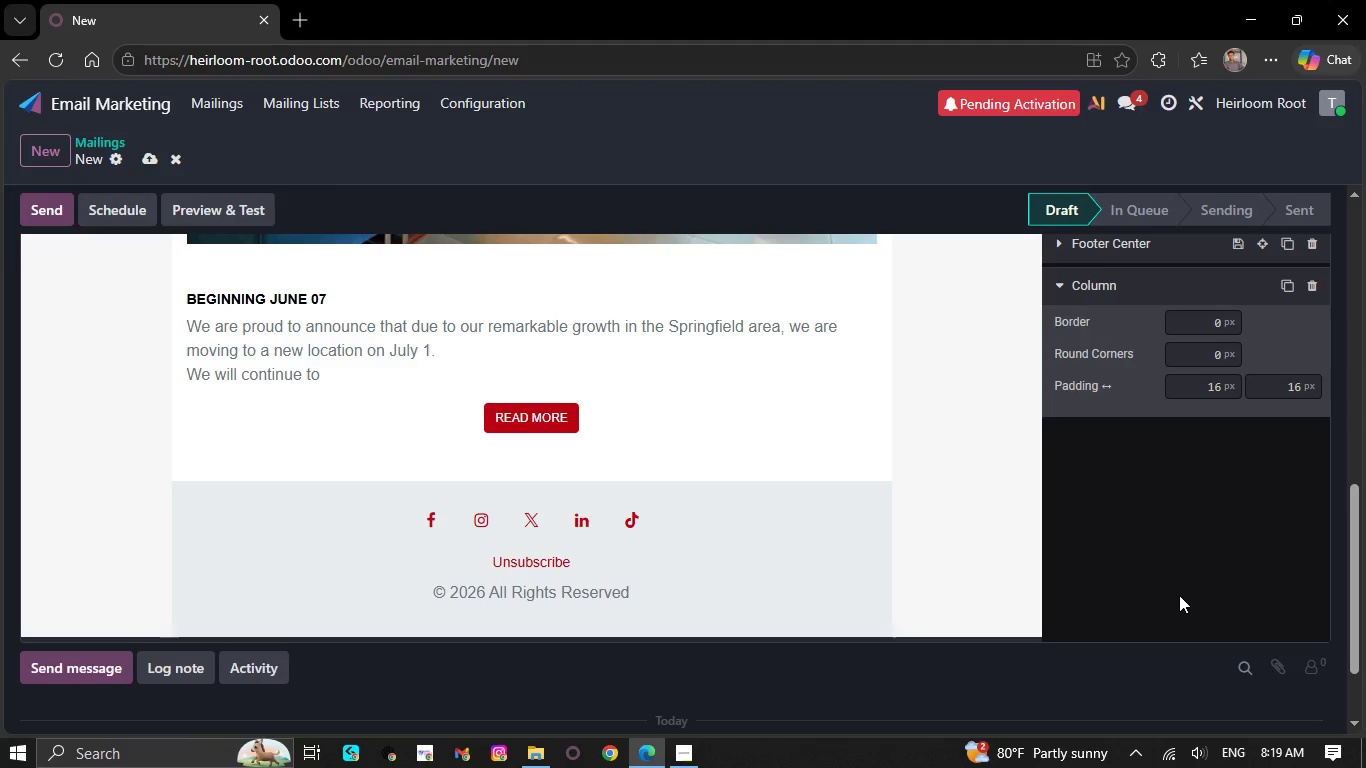 
key(Backspace)
 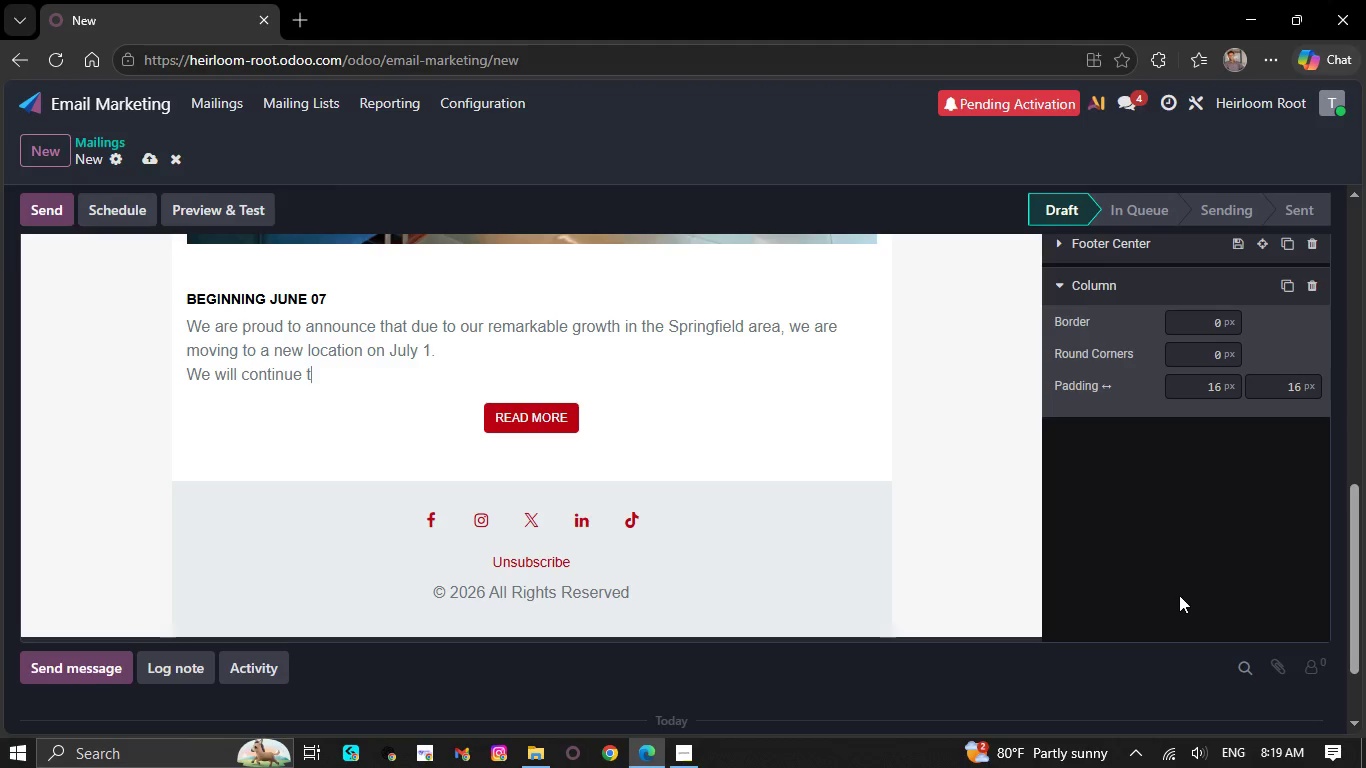 
key(Backspace)
 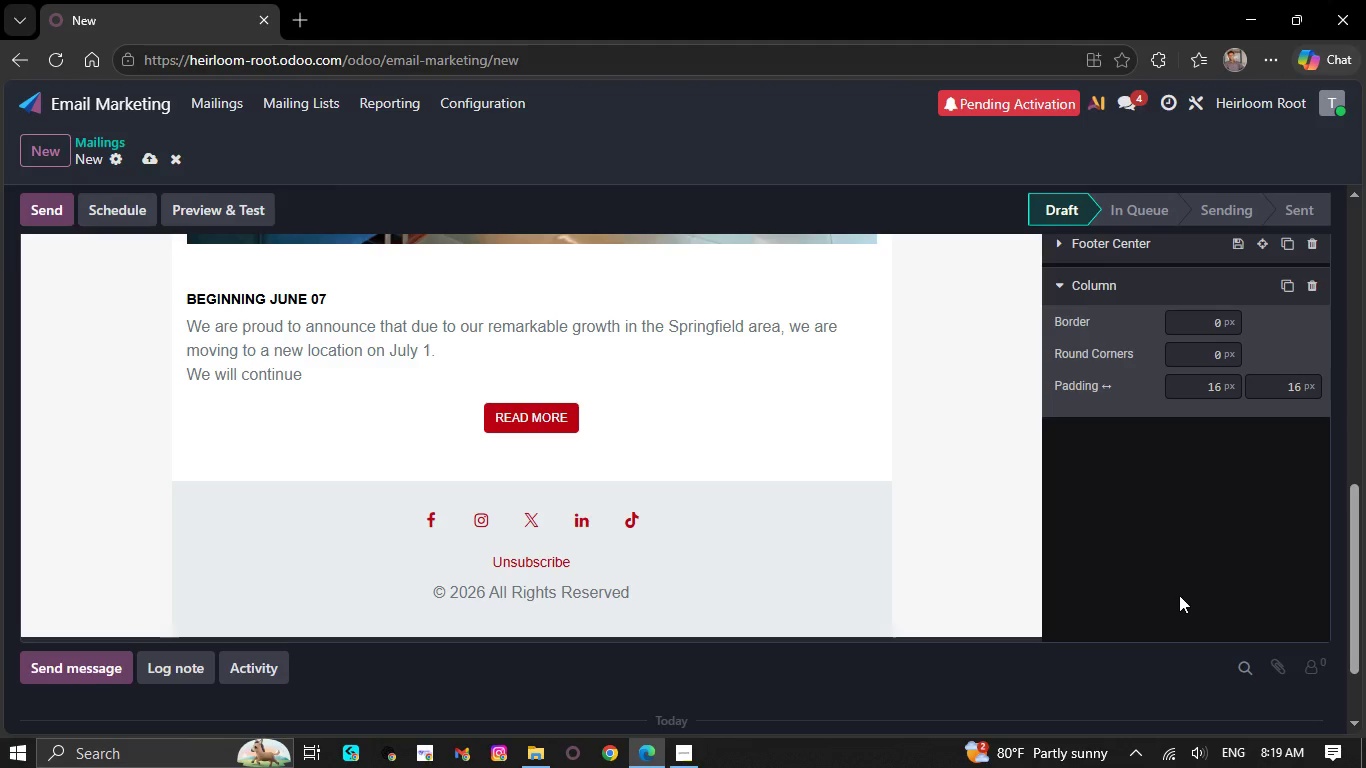 
key(Backspace)
 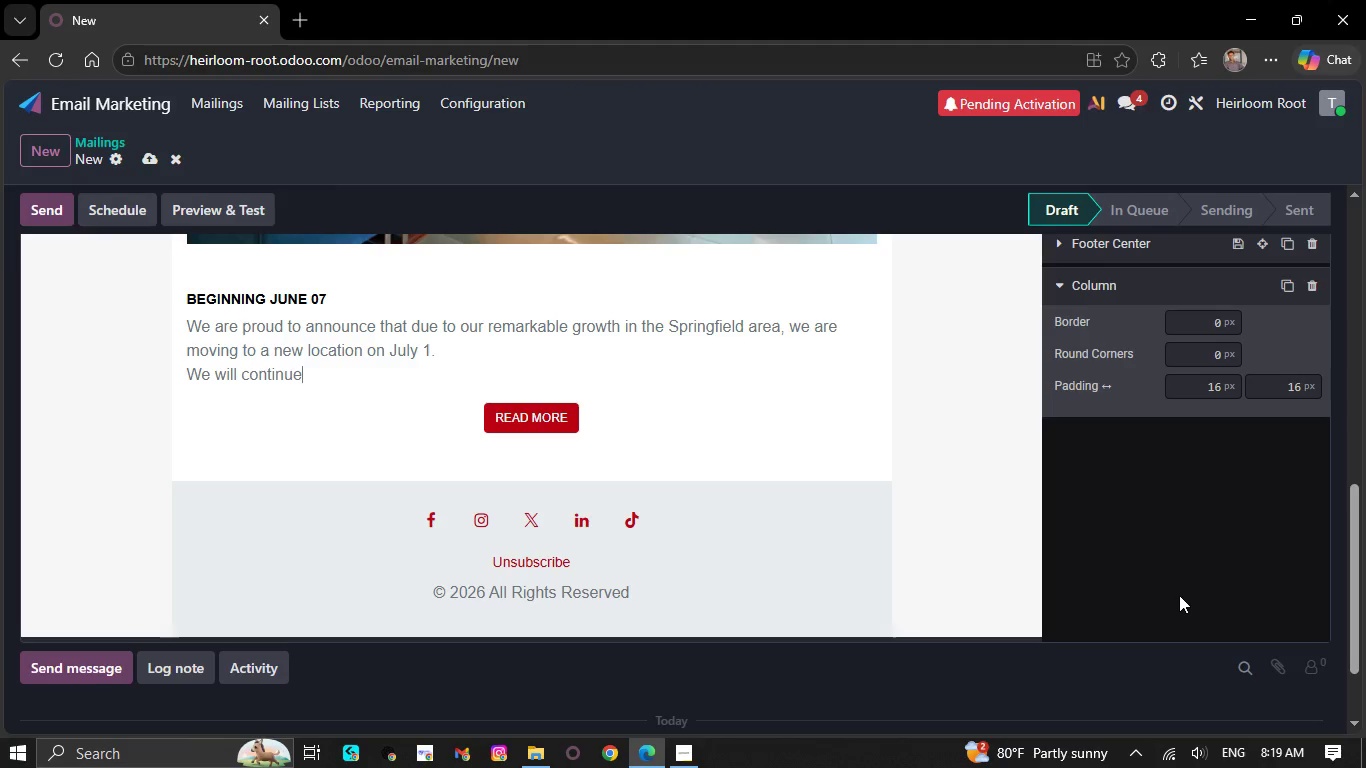 
key(Backspace)
 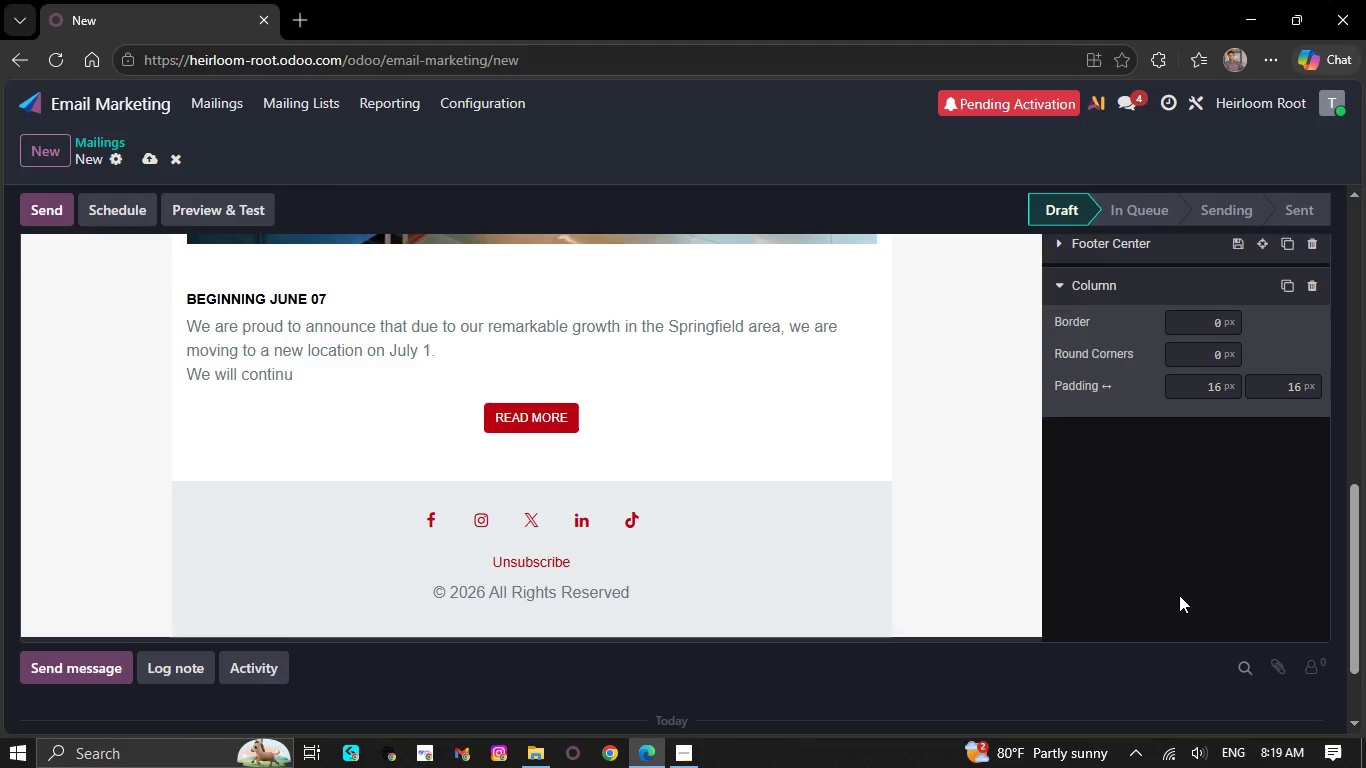 
key(Backspace)
 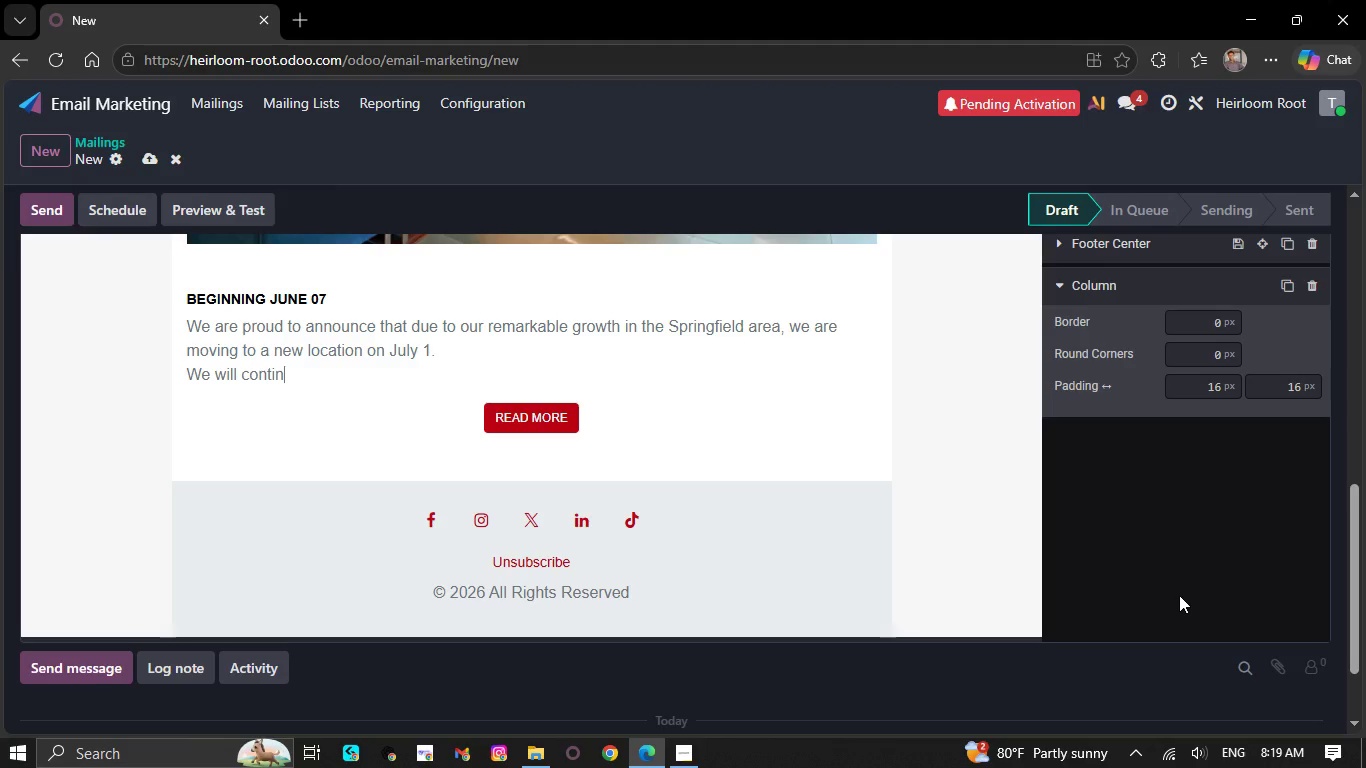 
key(Backspace)
 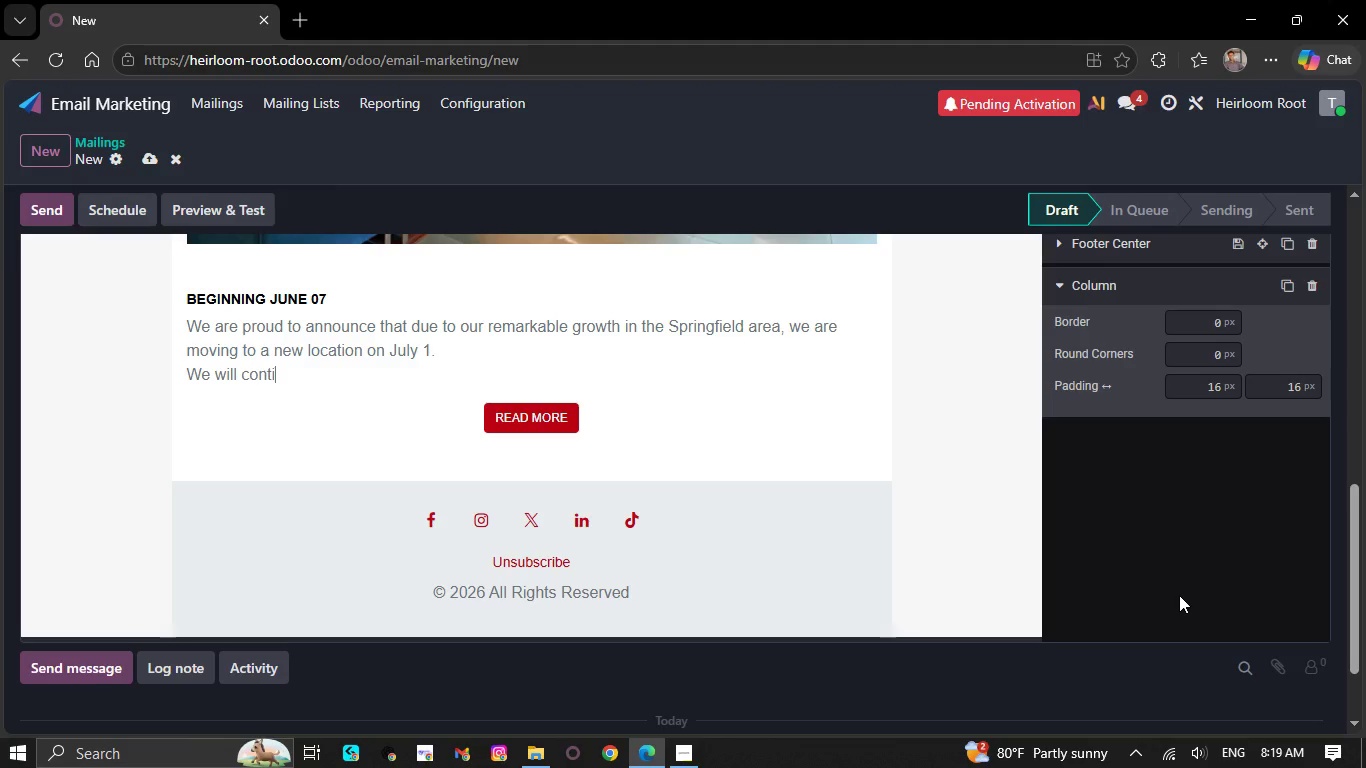 
key(Backspace)
 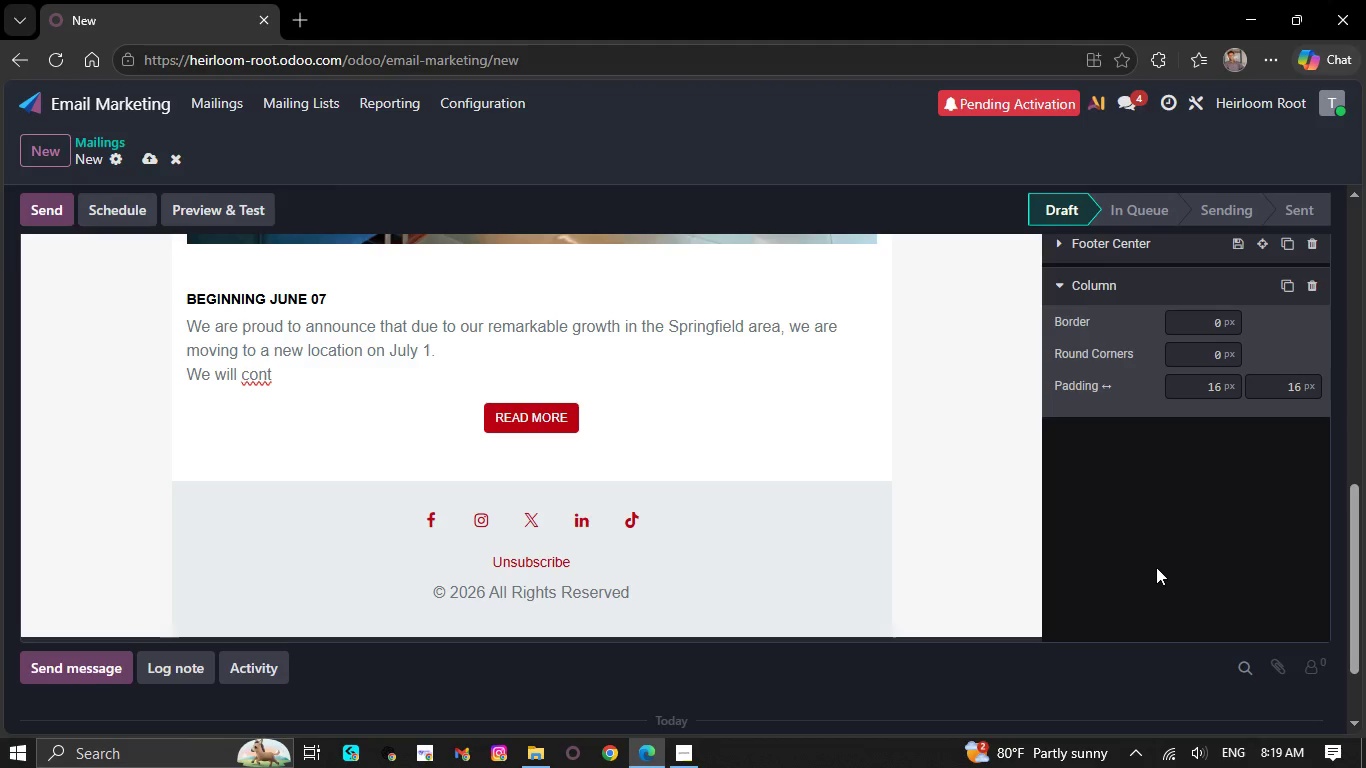 
key(Backspace)
 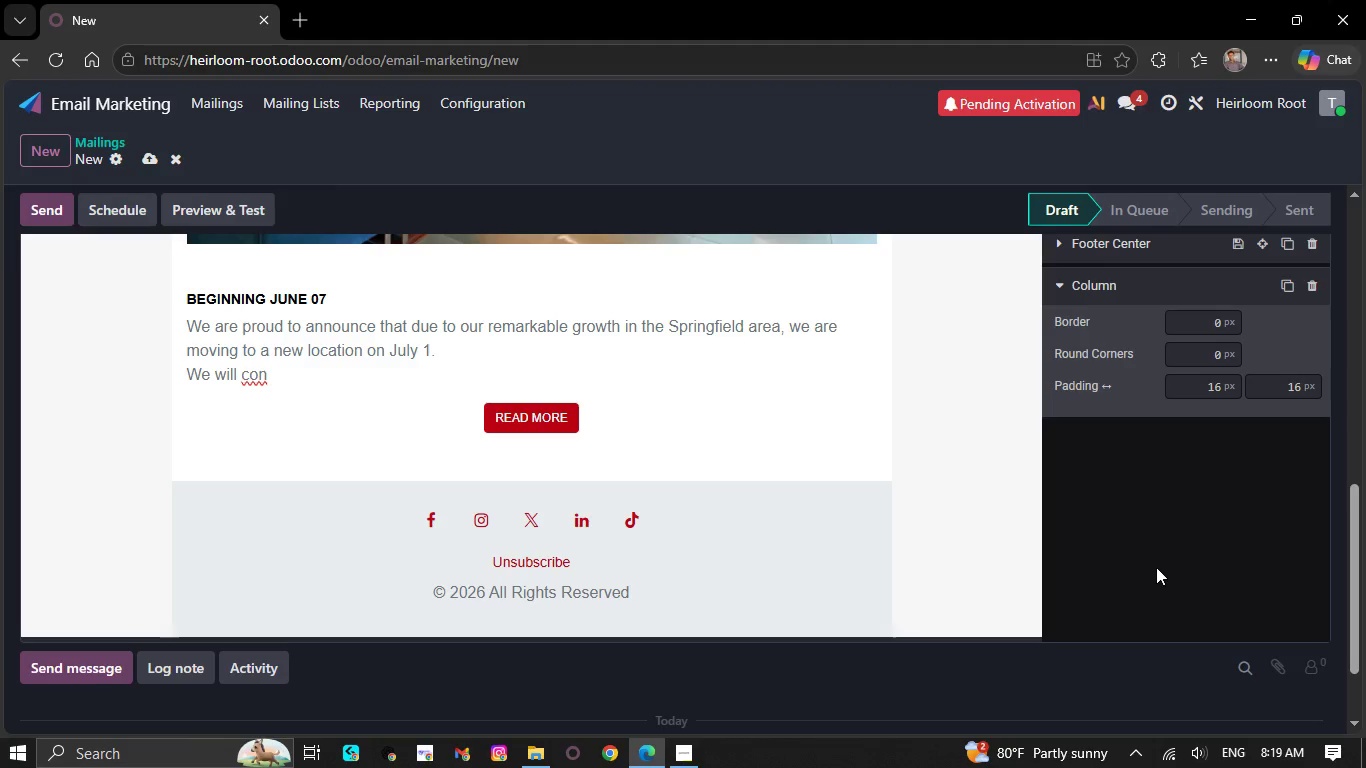 
hold_key(key=Backspace, duration=0.31)
 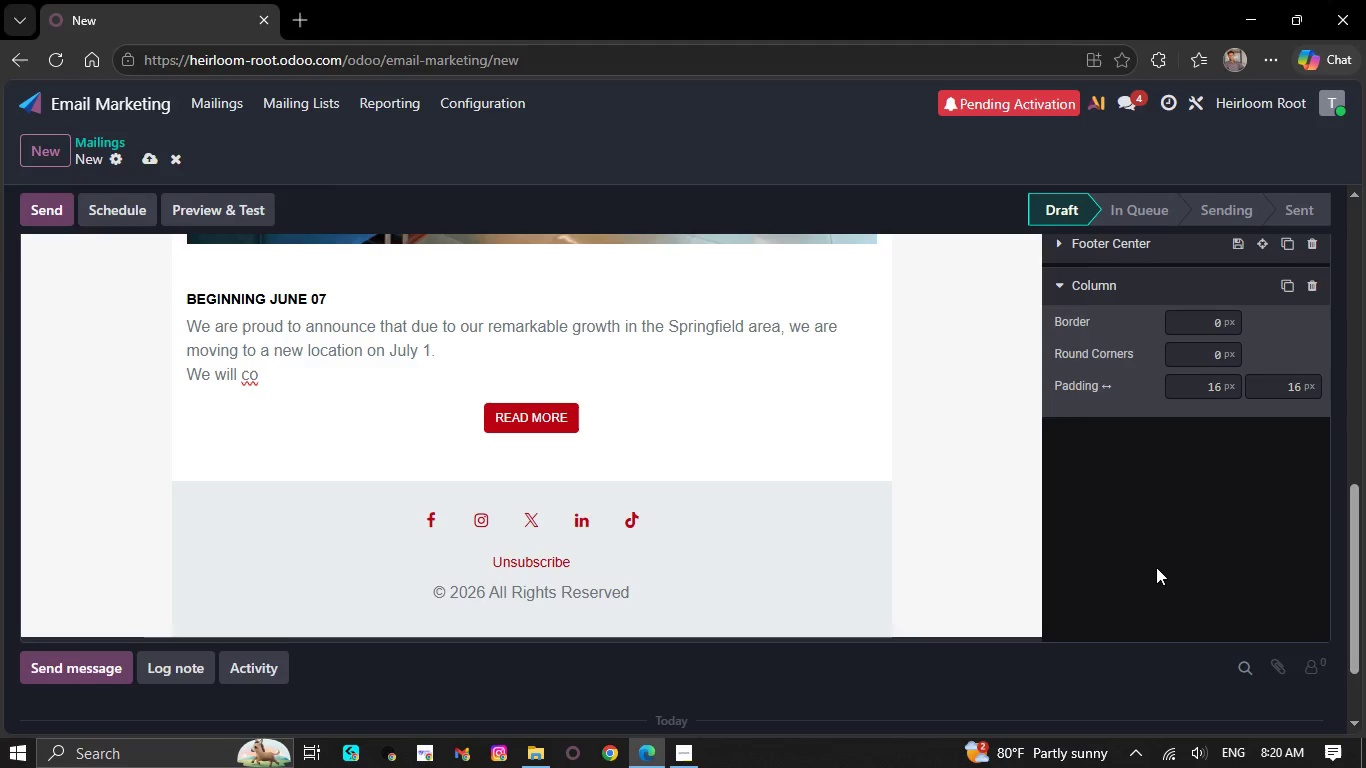 
hold_key(key=Backspace, duration=0.34)
 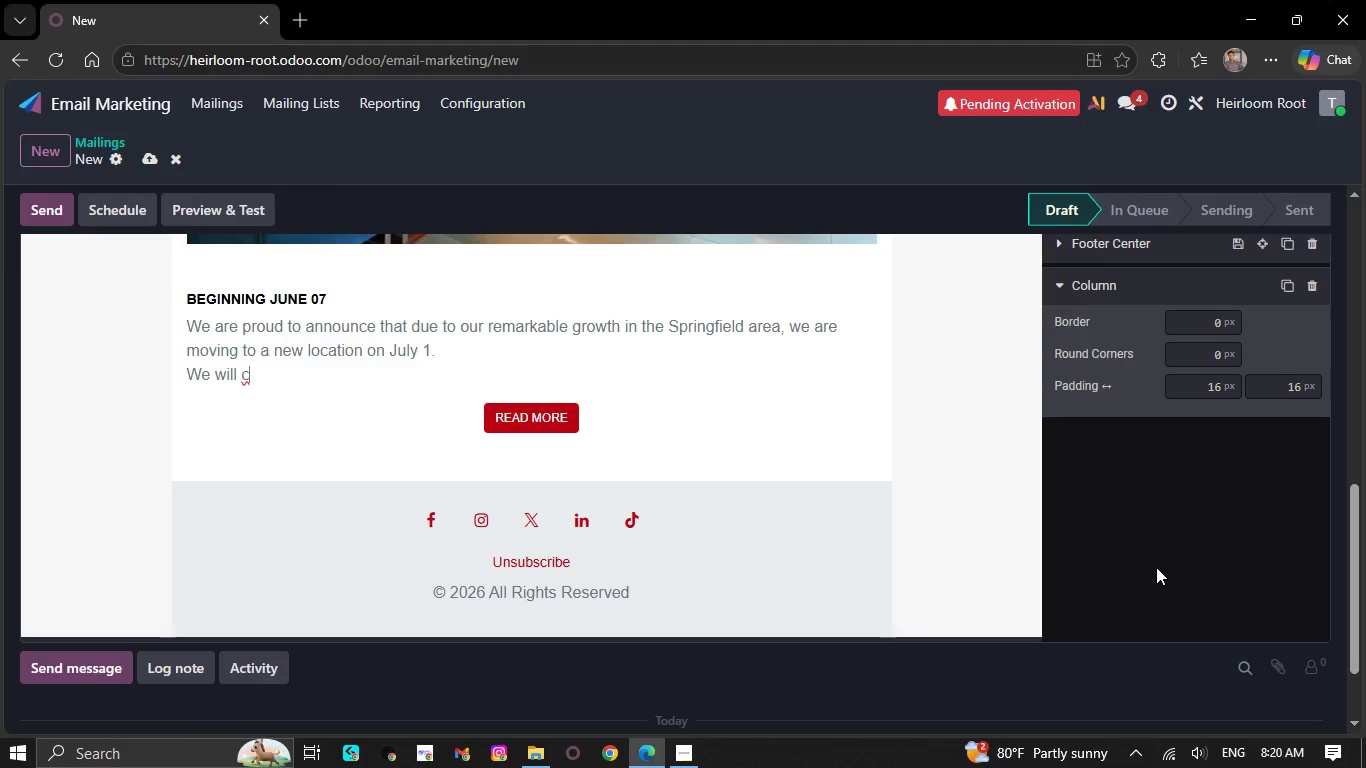 
key(Backspace)
 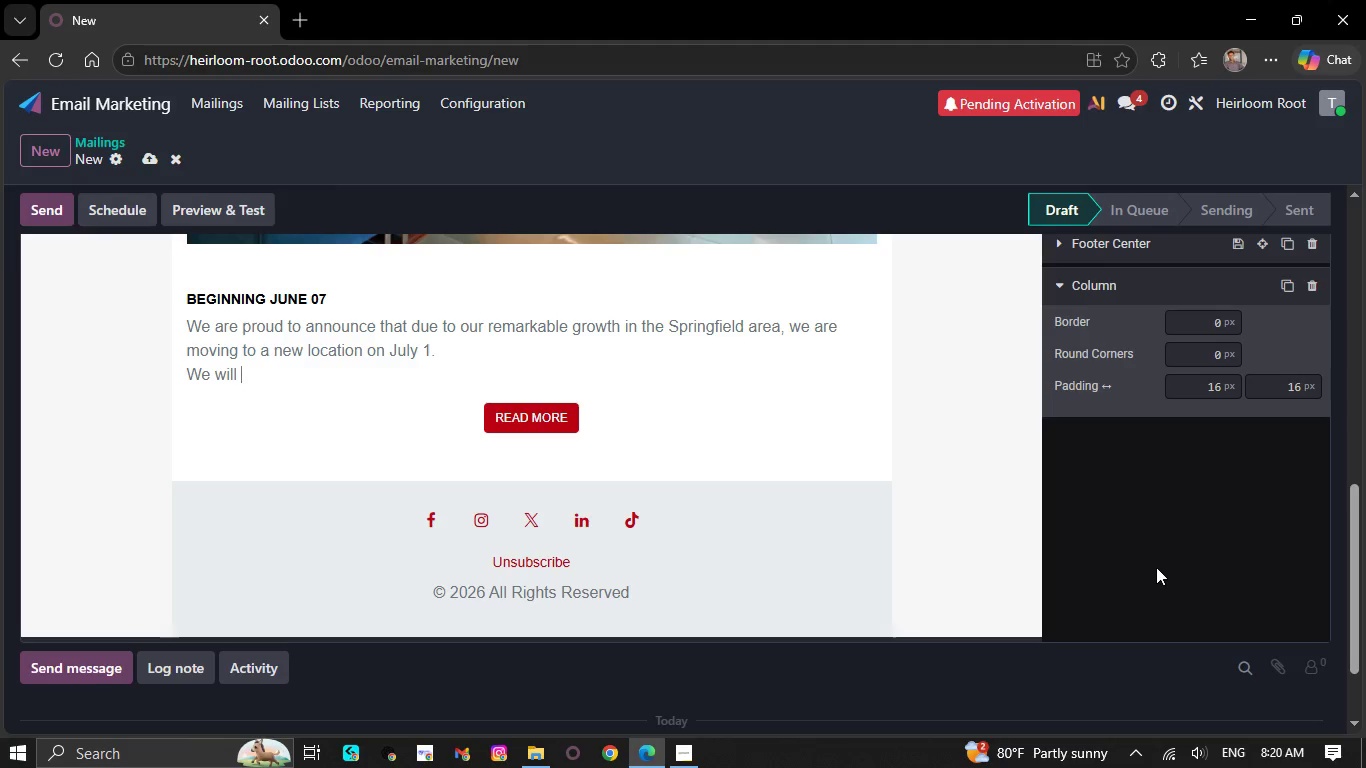 
key(Backspace)
 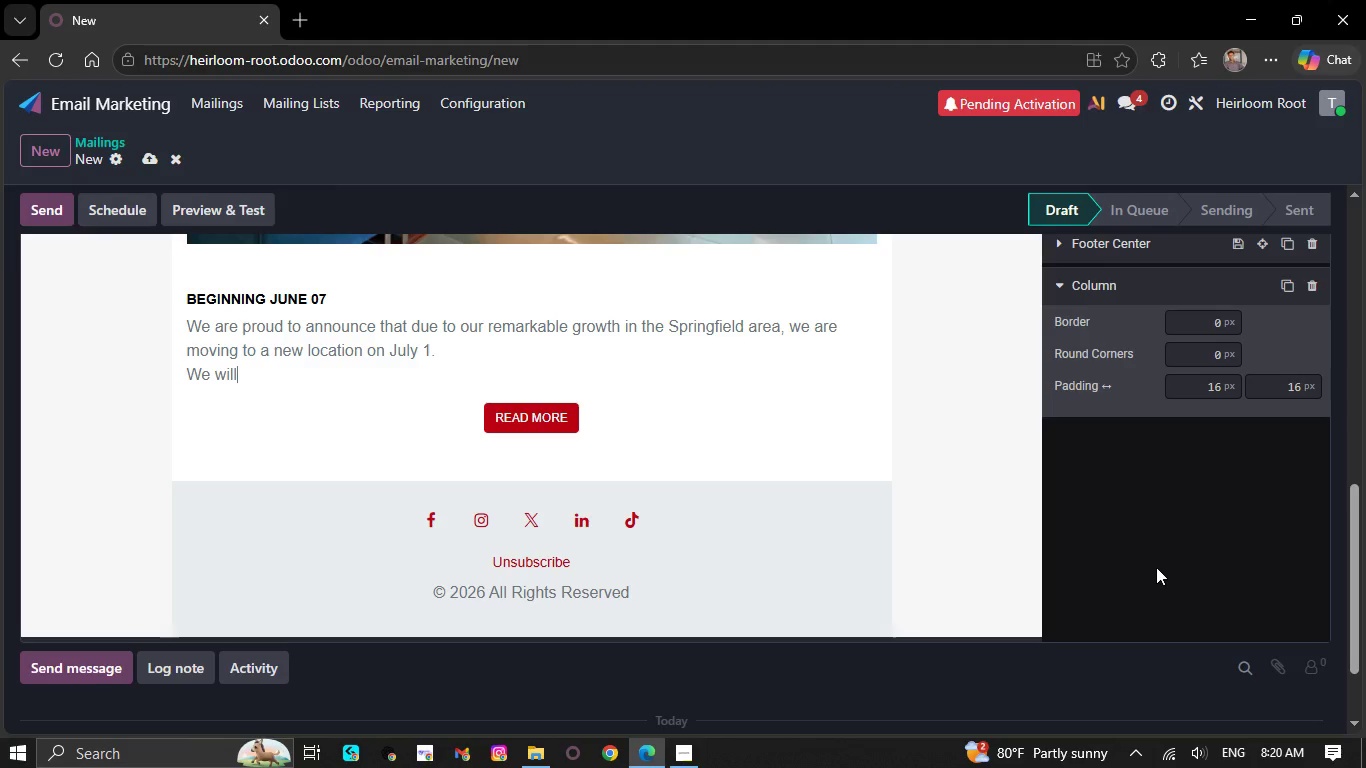 
key(Backspace)
 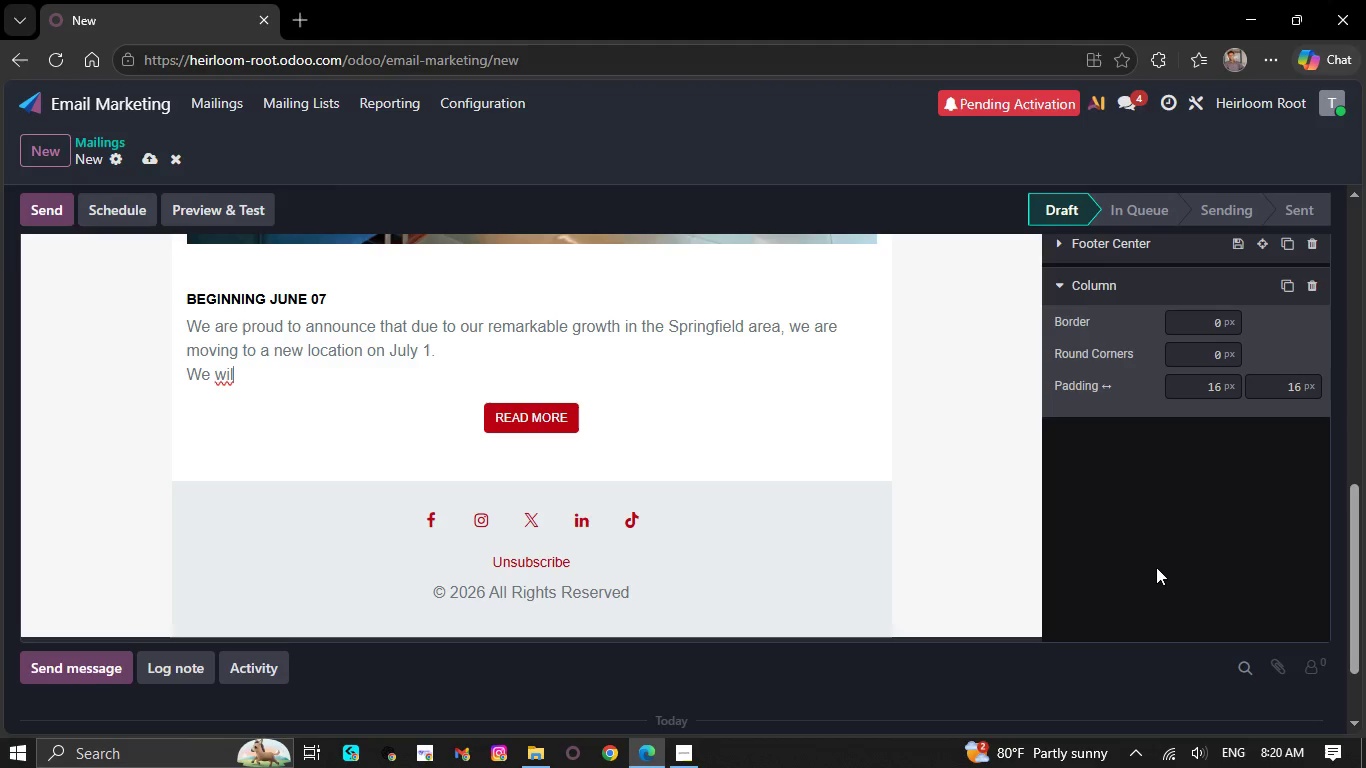 
wait(5.52)
 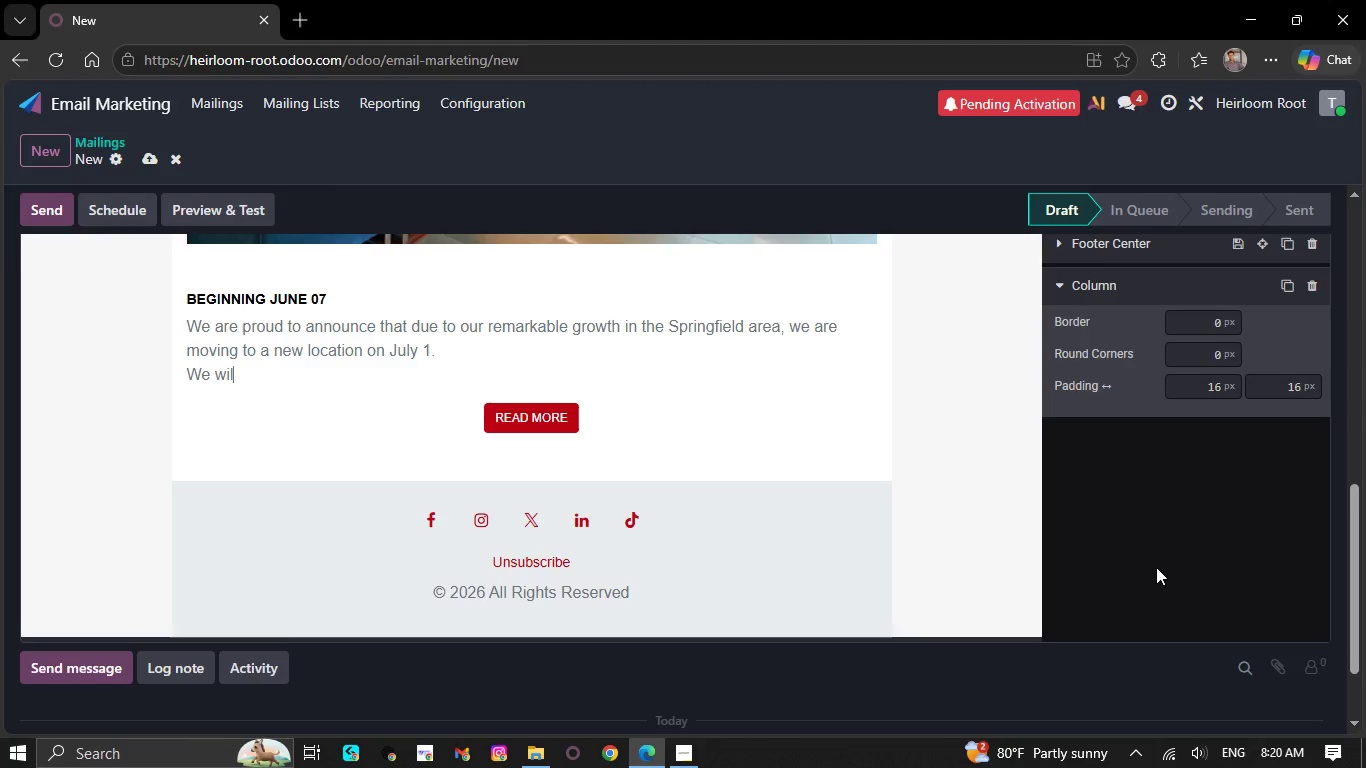 
key(Backspace)
 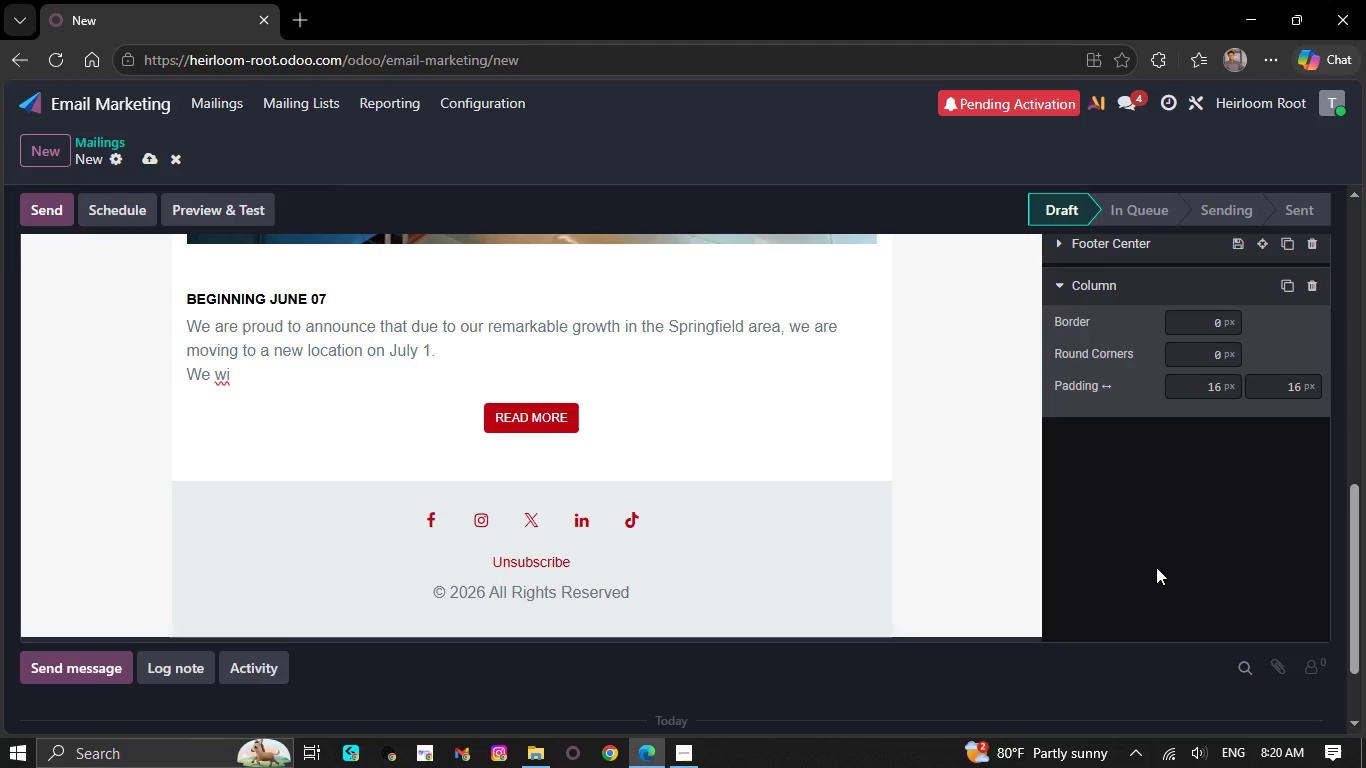 
key(Backspace)
 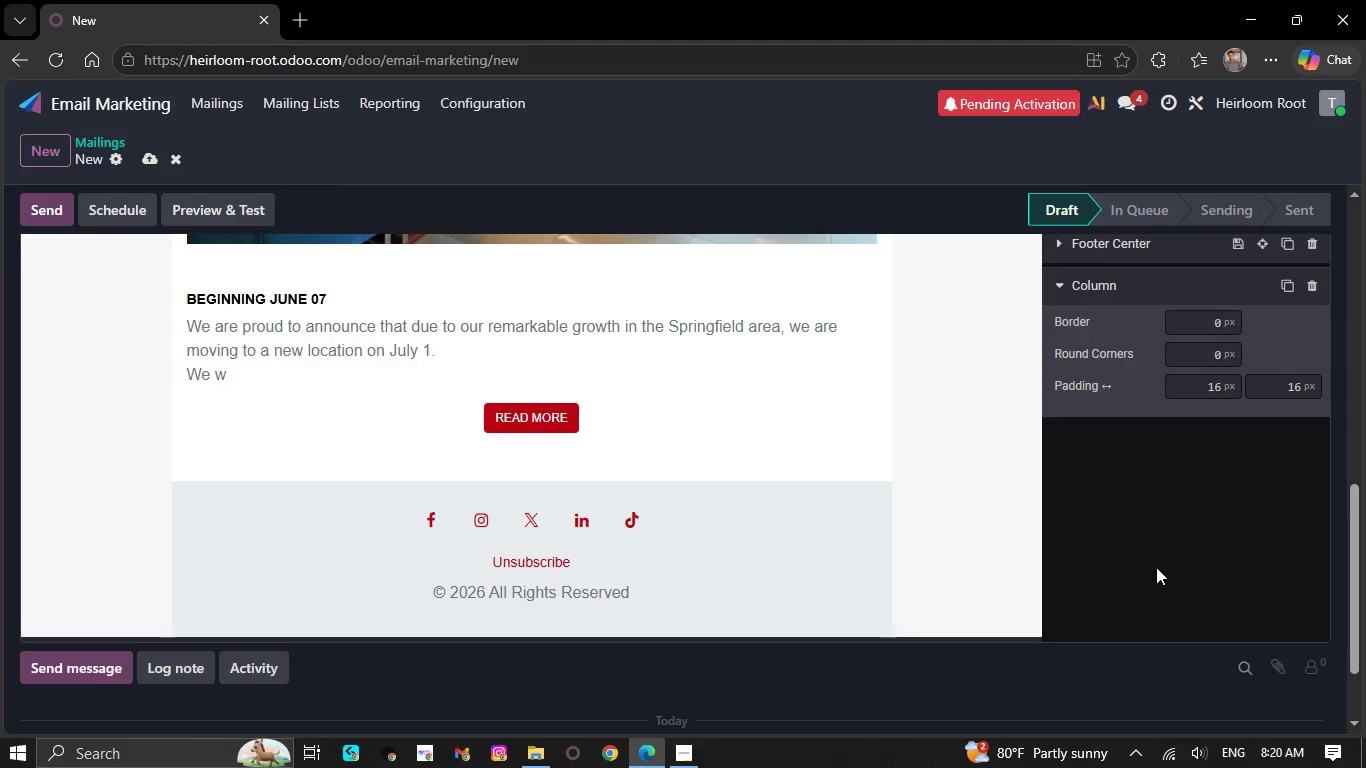 
key(Backspace)
 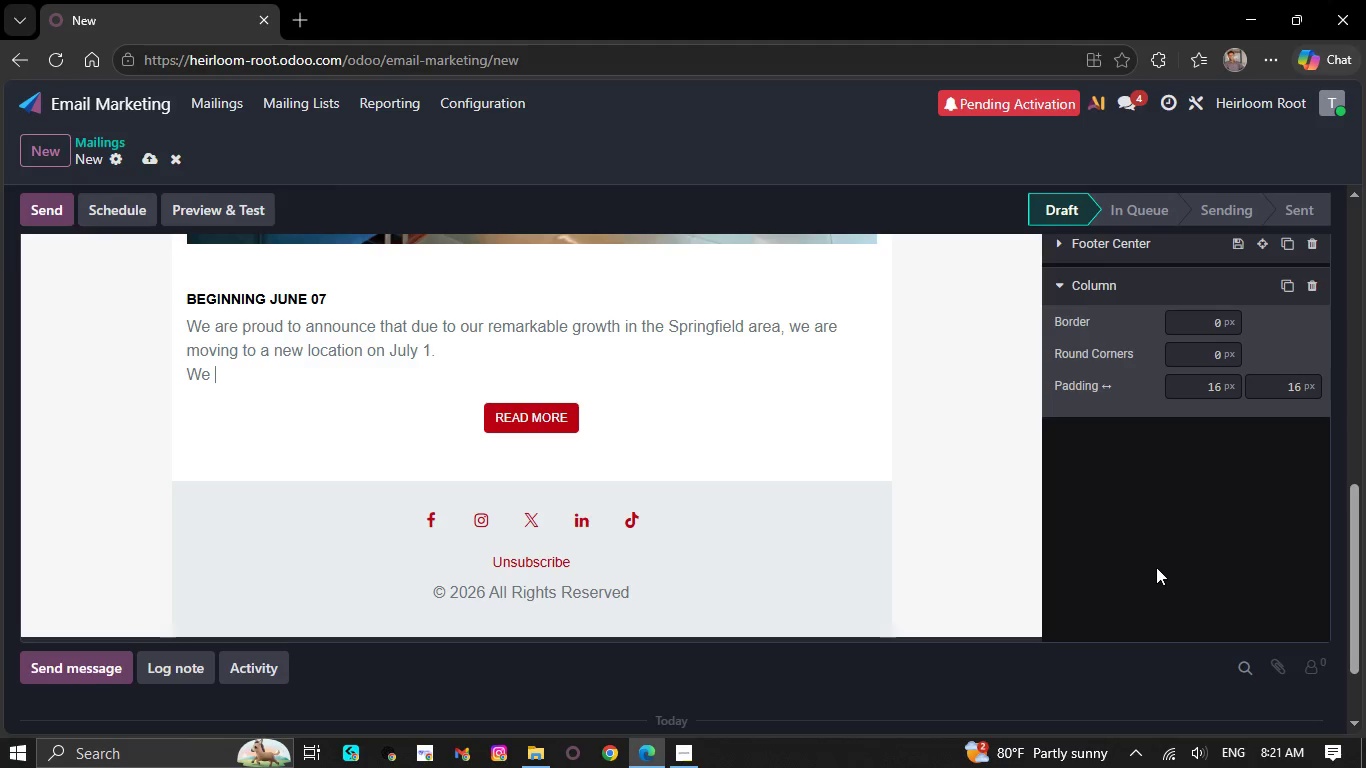 
wait(87.81)
 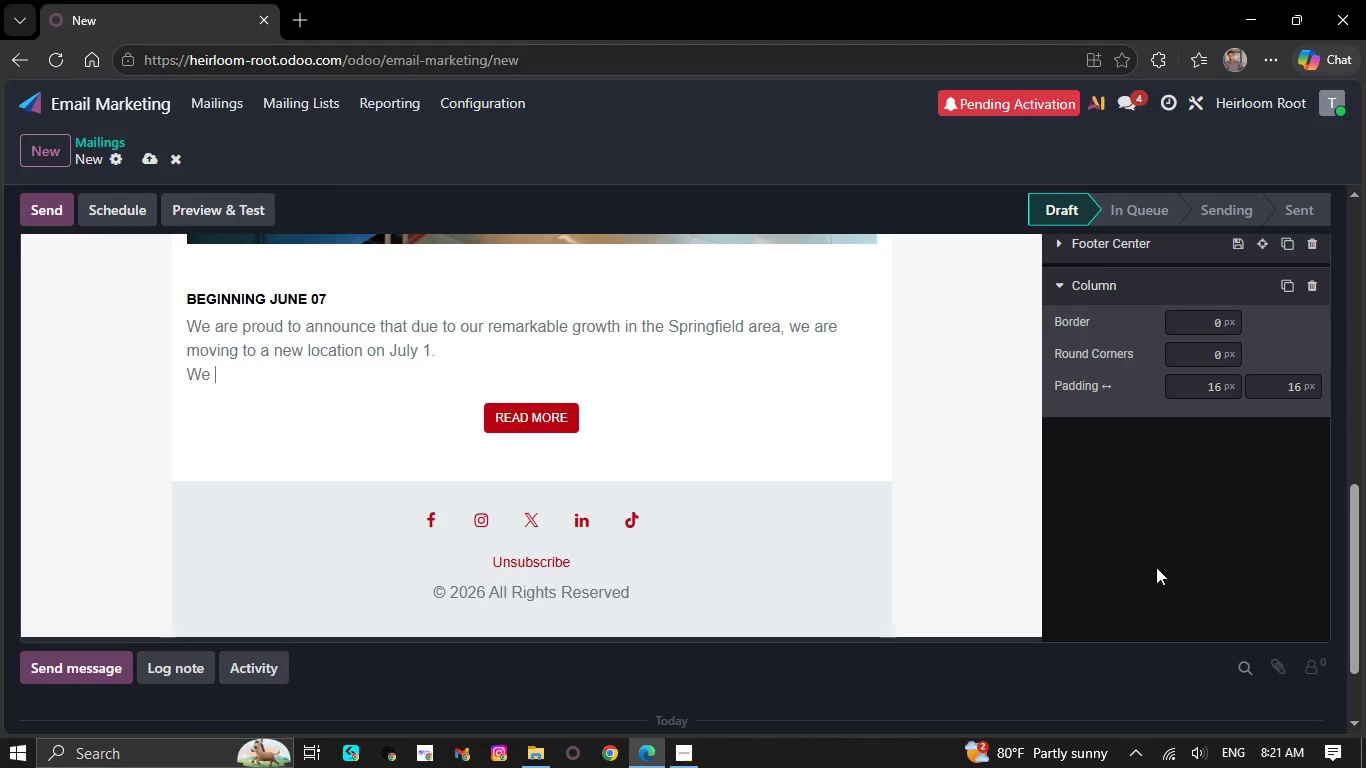 
key(Backspace)
 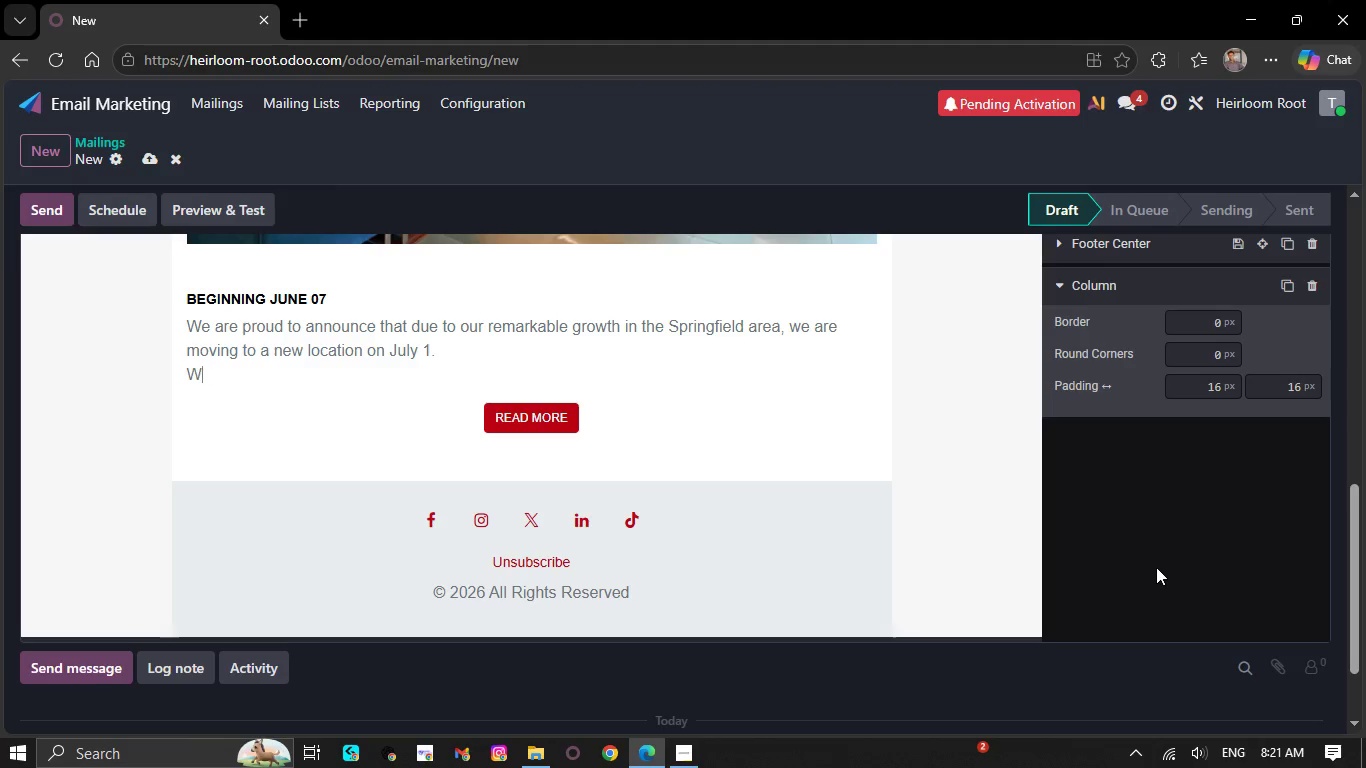 
key(Backspace)
 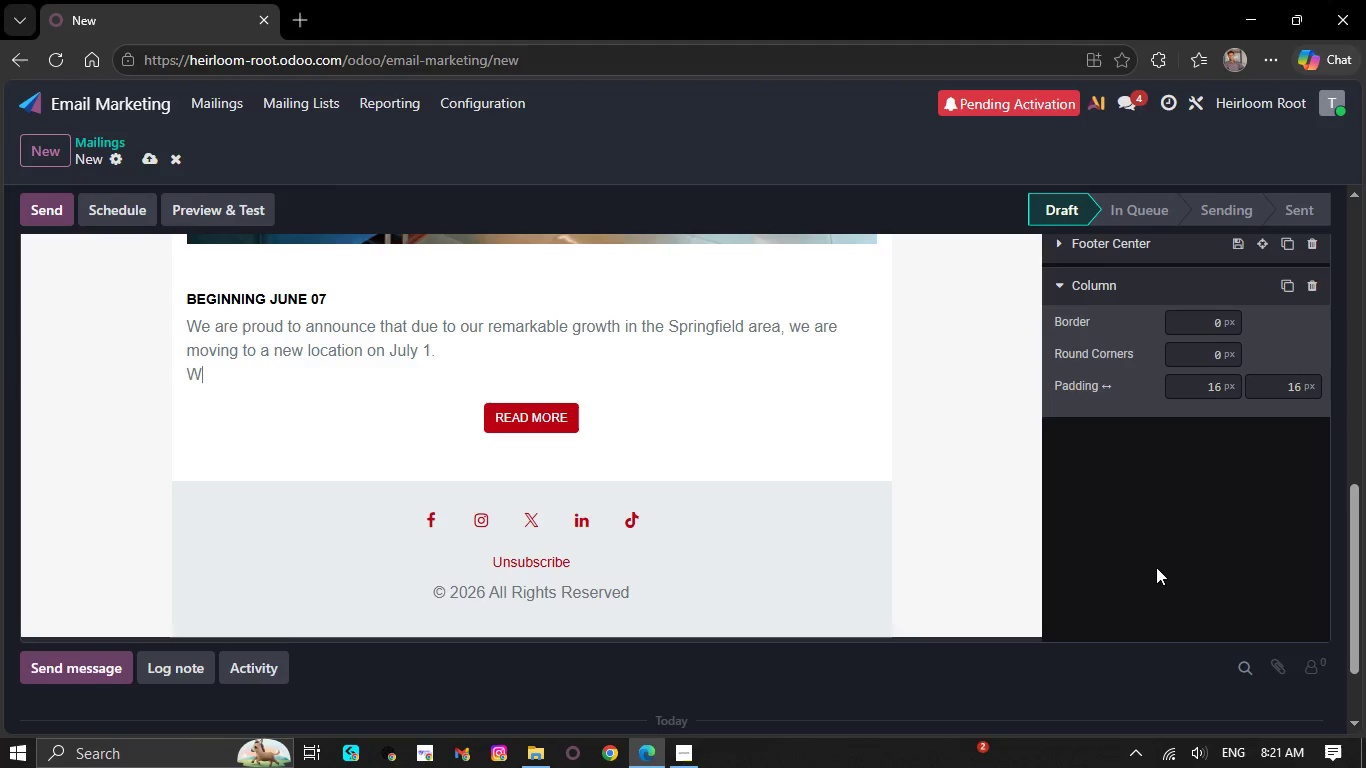 
key(Backspace)
 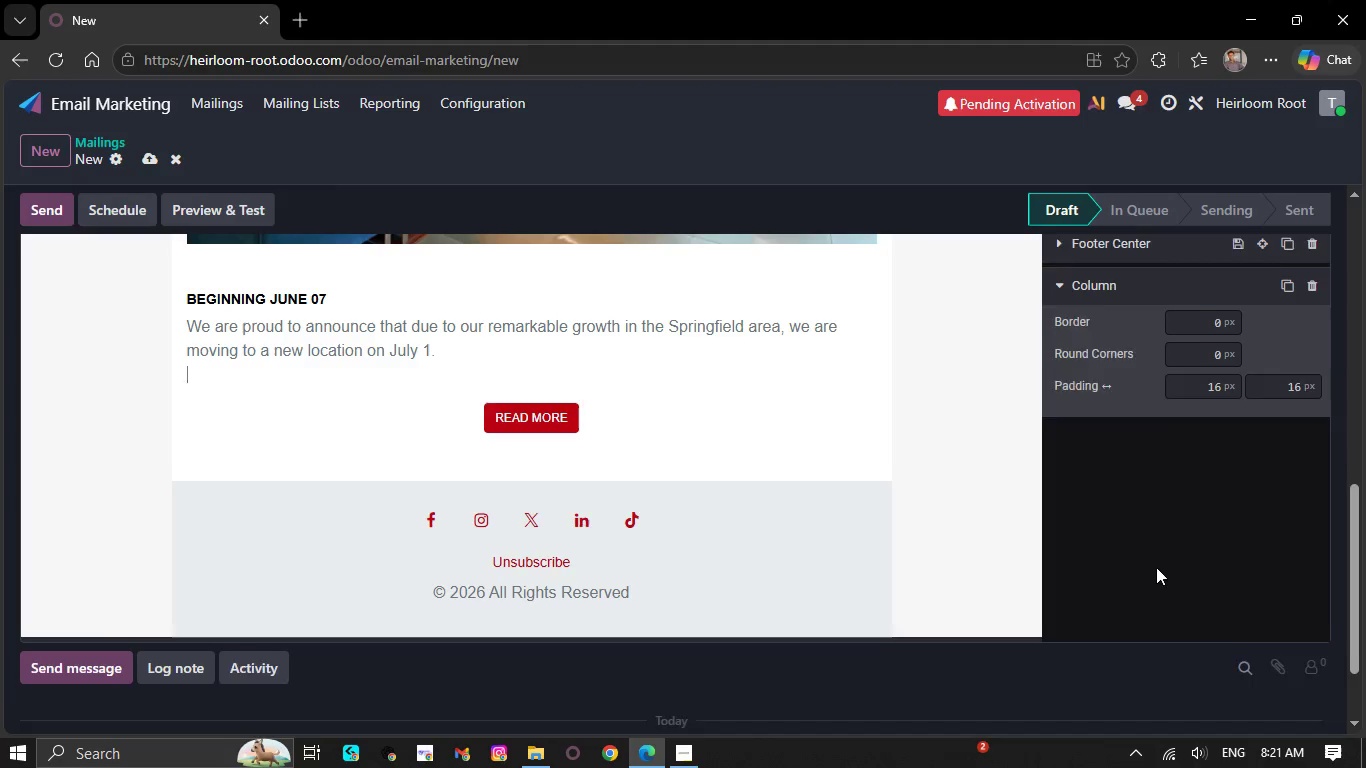 
key(Backspace)
 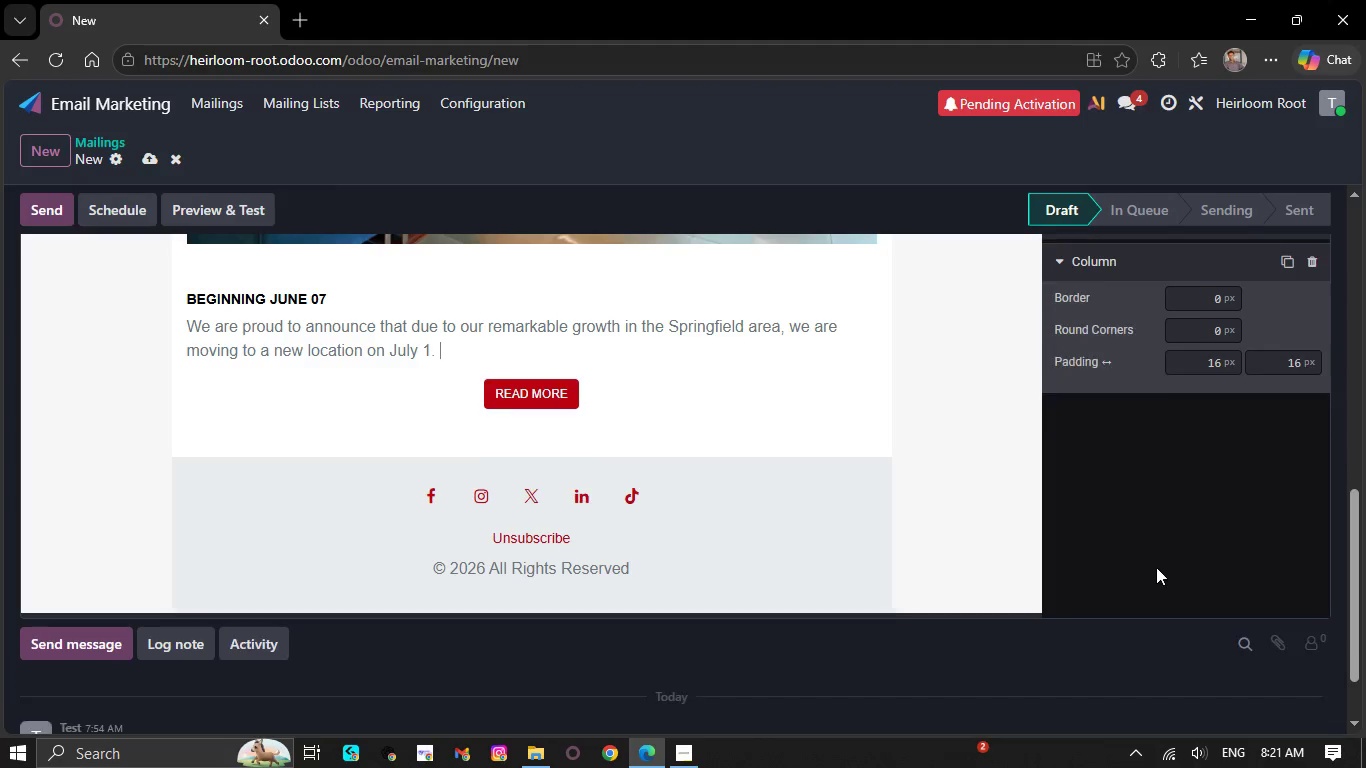 
key(Backspace)
 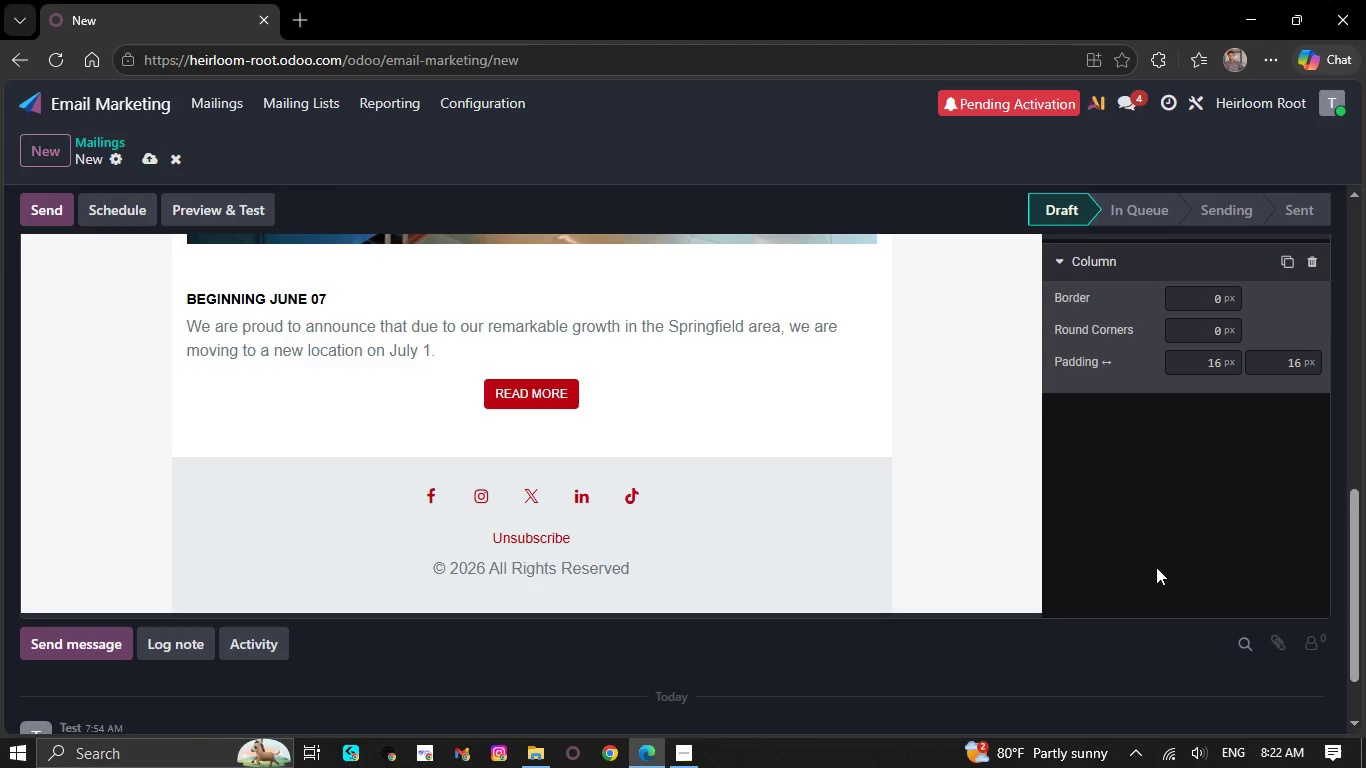 
wait(29.84)
 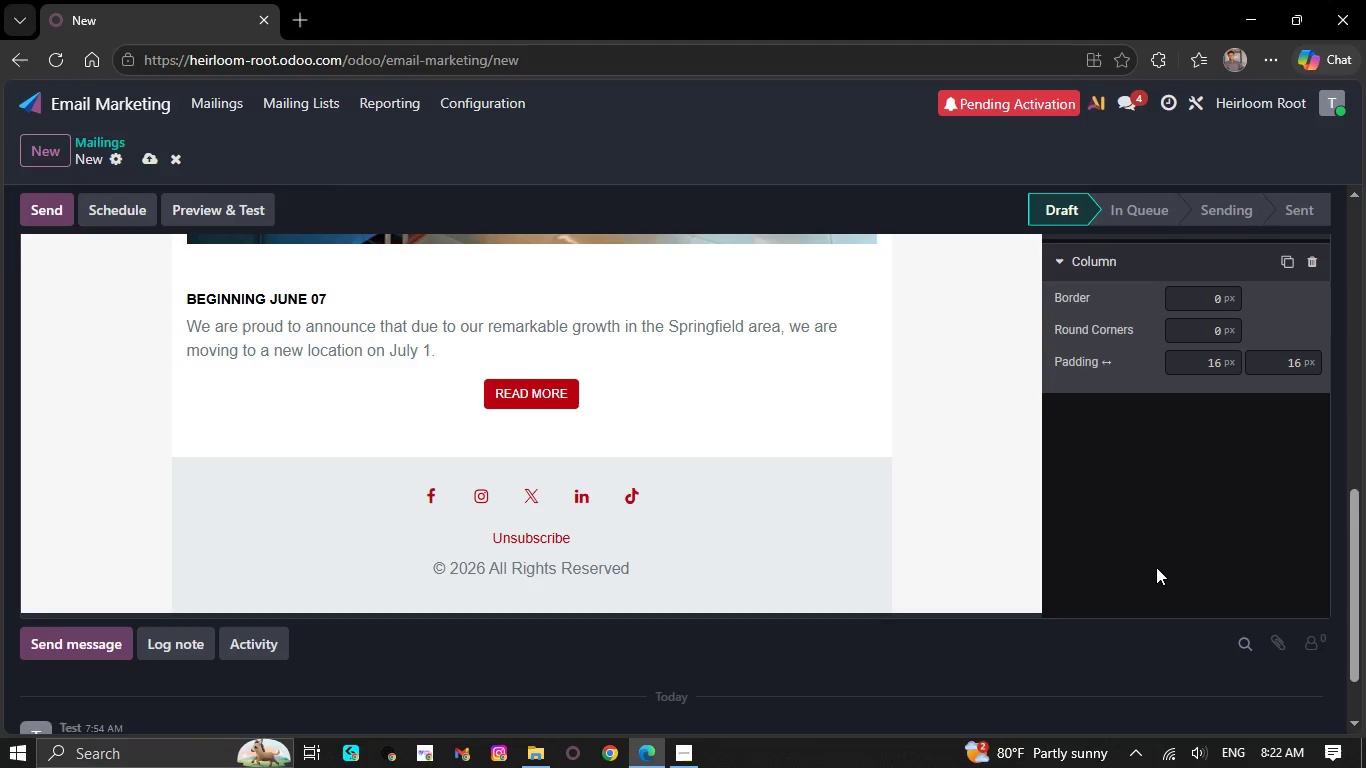 
key(Backspace)
 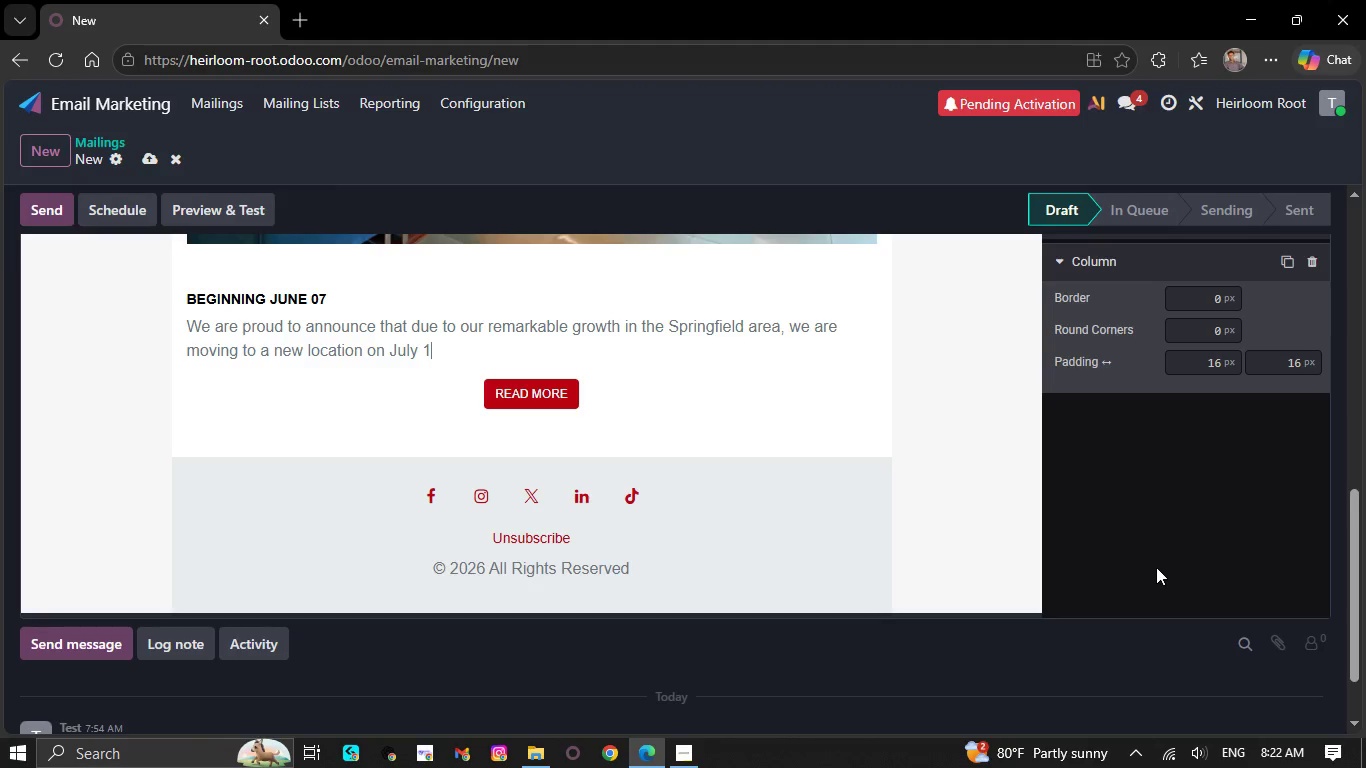 
key(Backspace)
 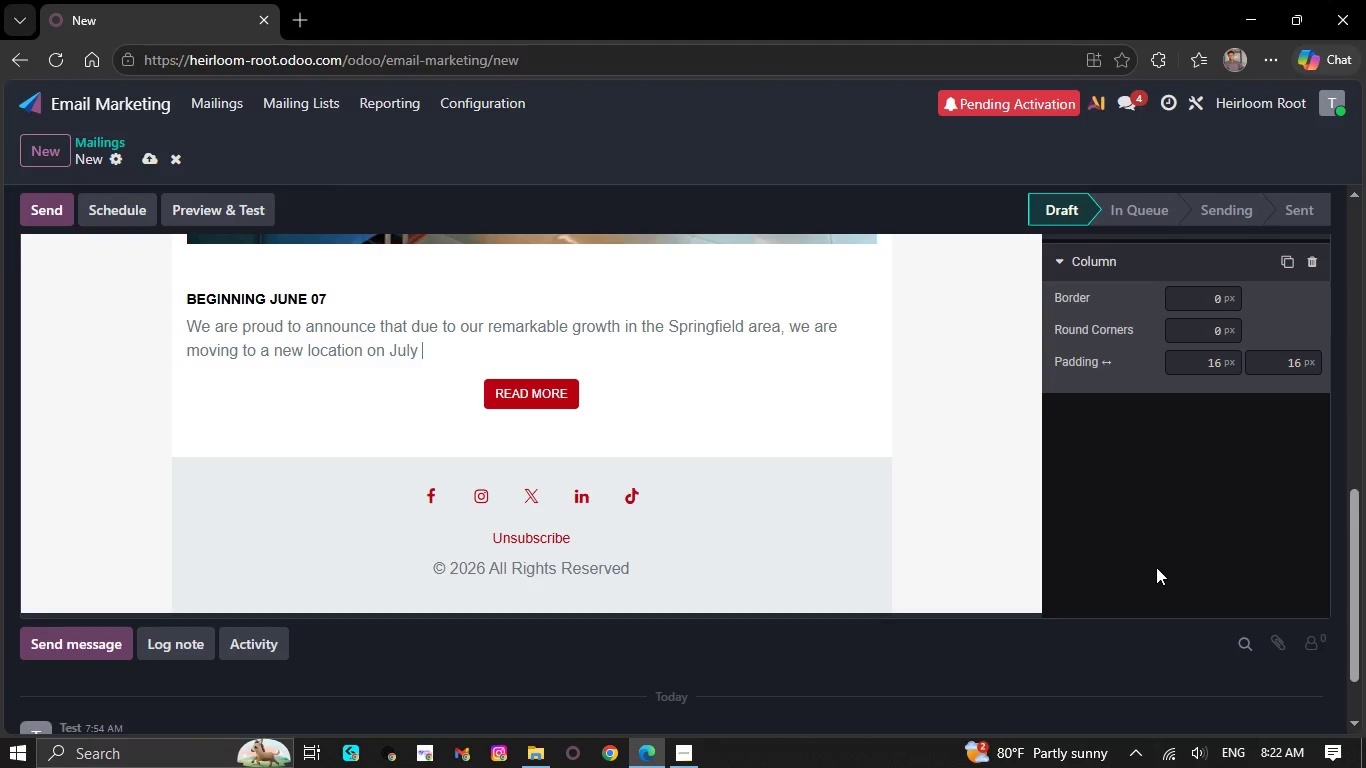 
key(Backspace)
 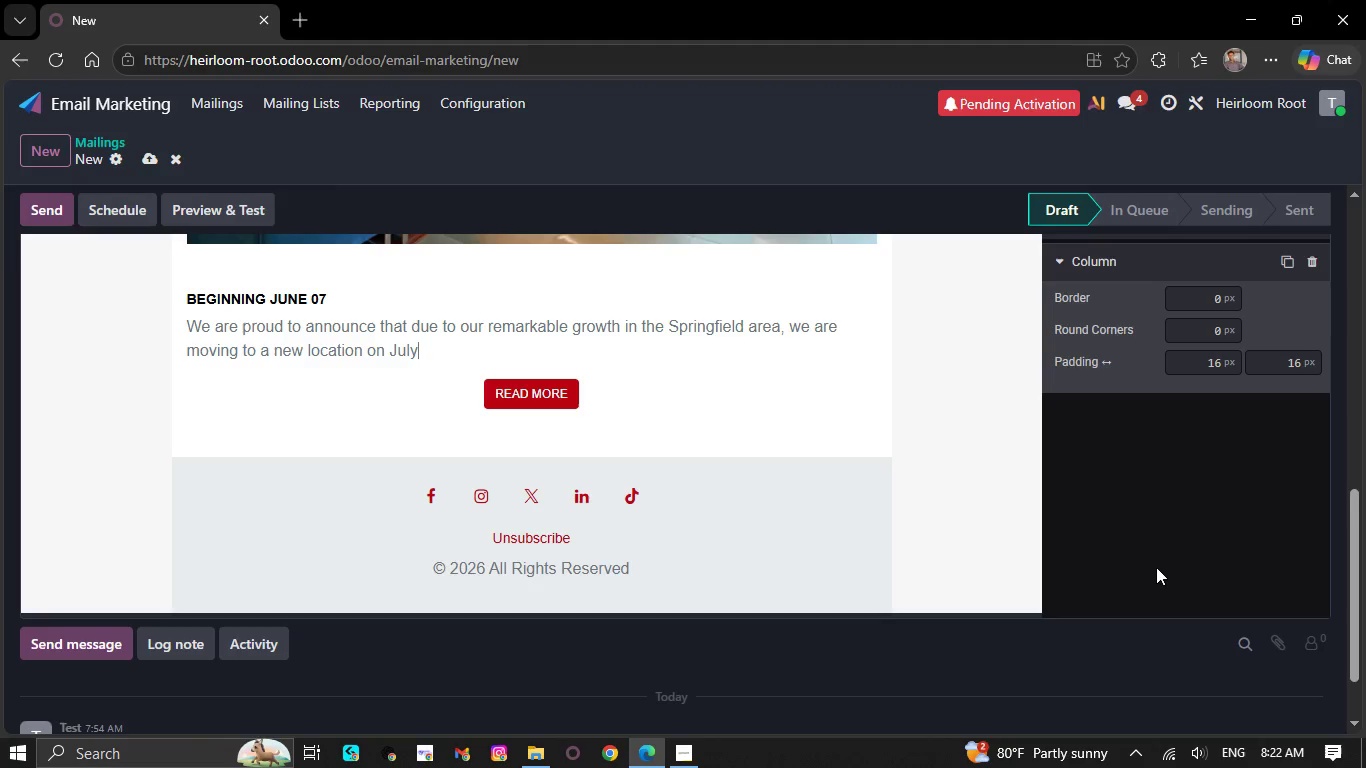 
key(Backspace)
 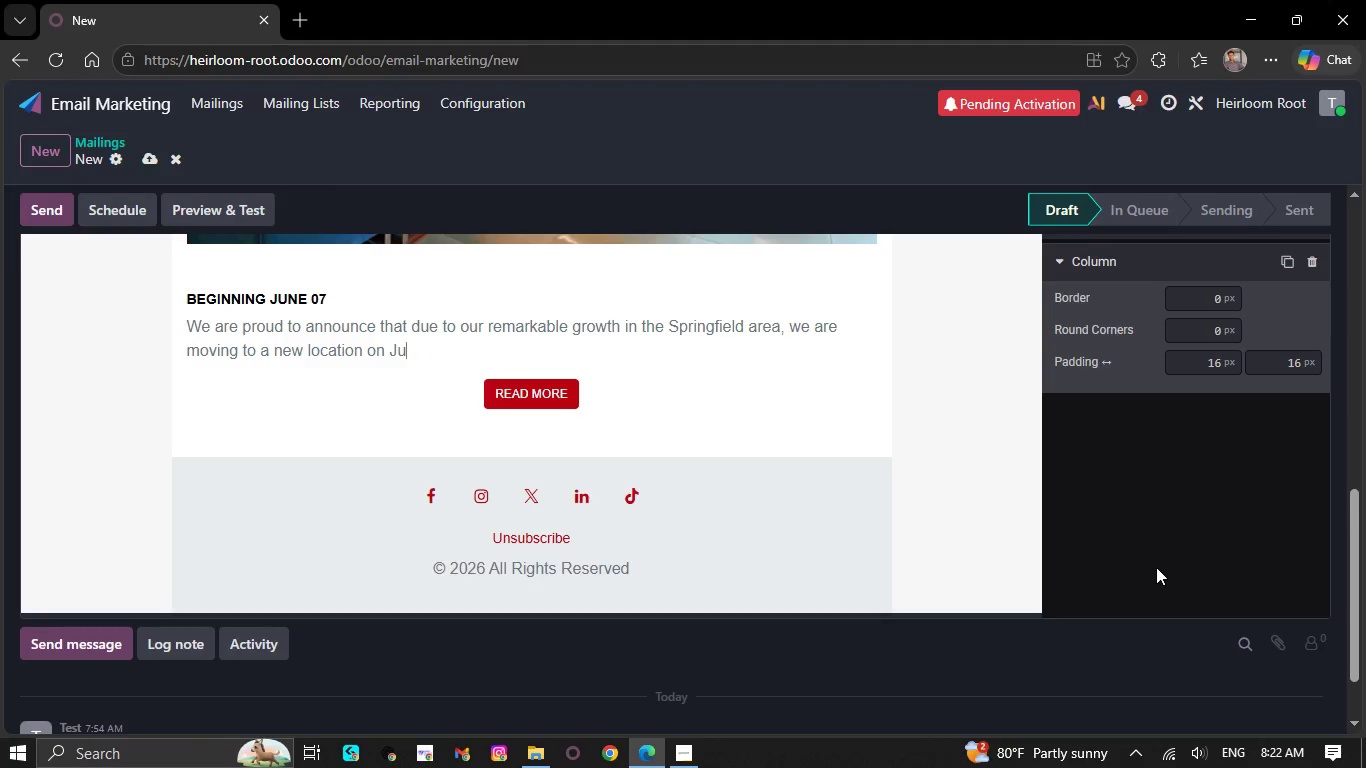 
key(Backspace)
 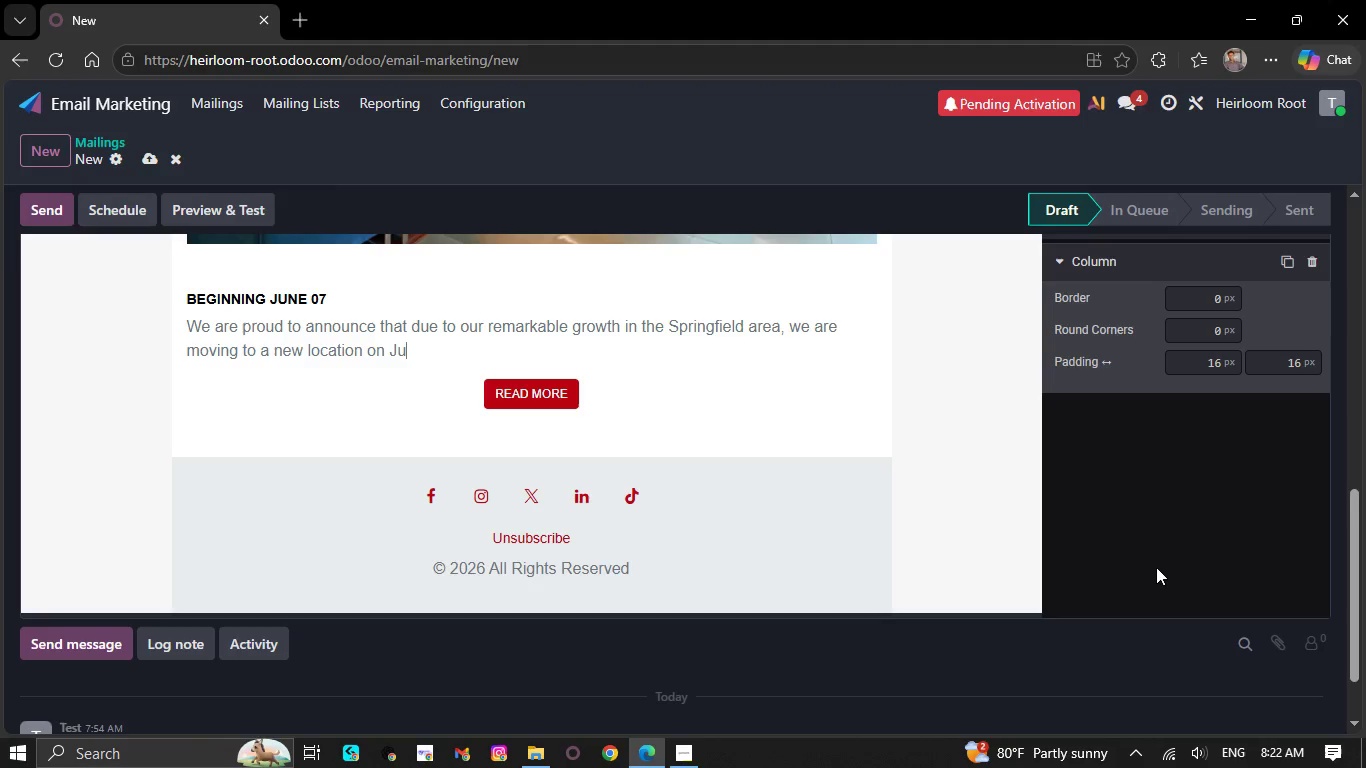 
key(Backspace)
 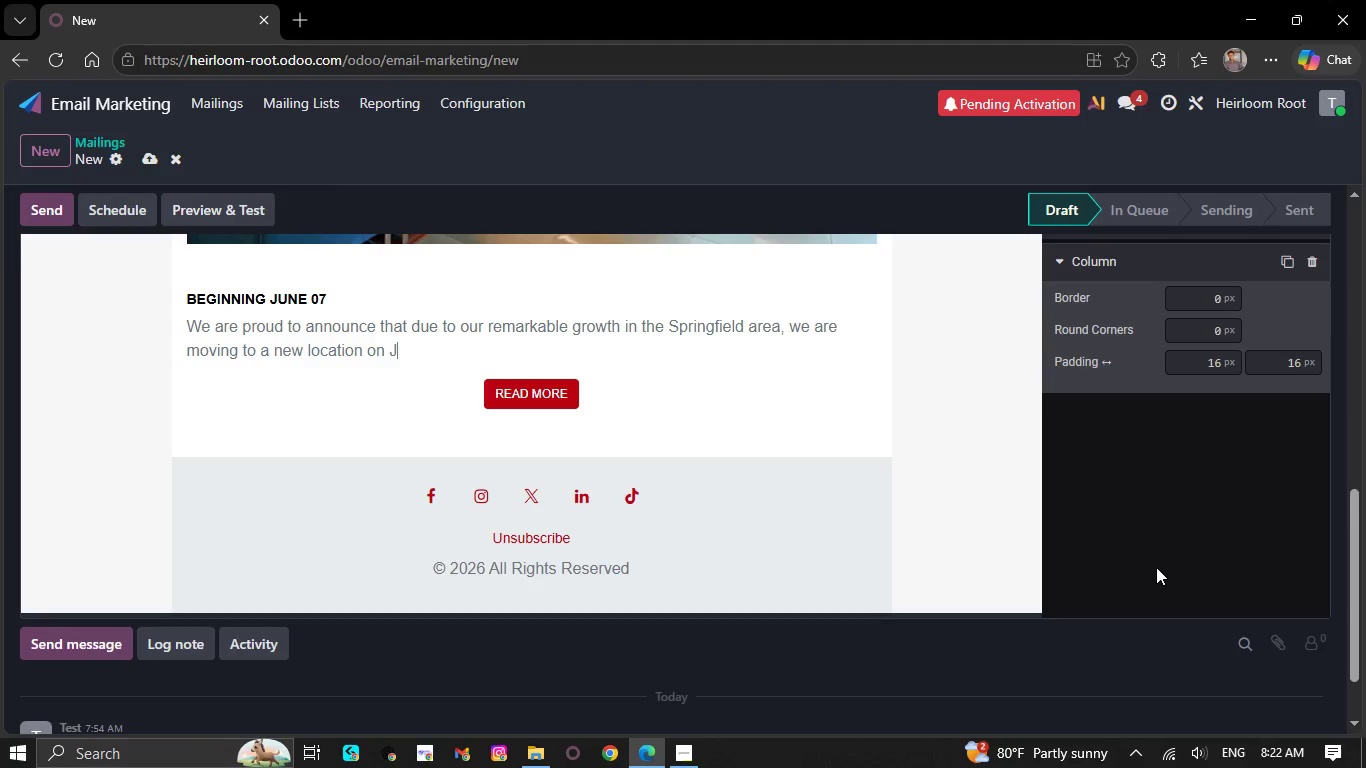 
key(Backspace)
 